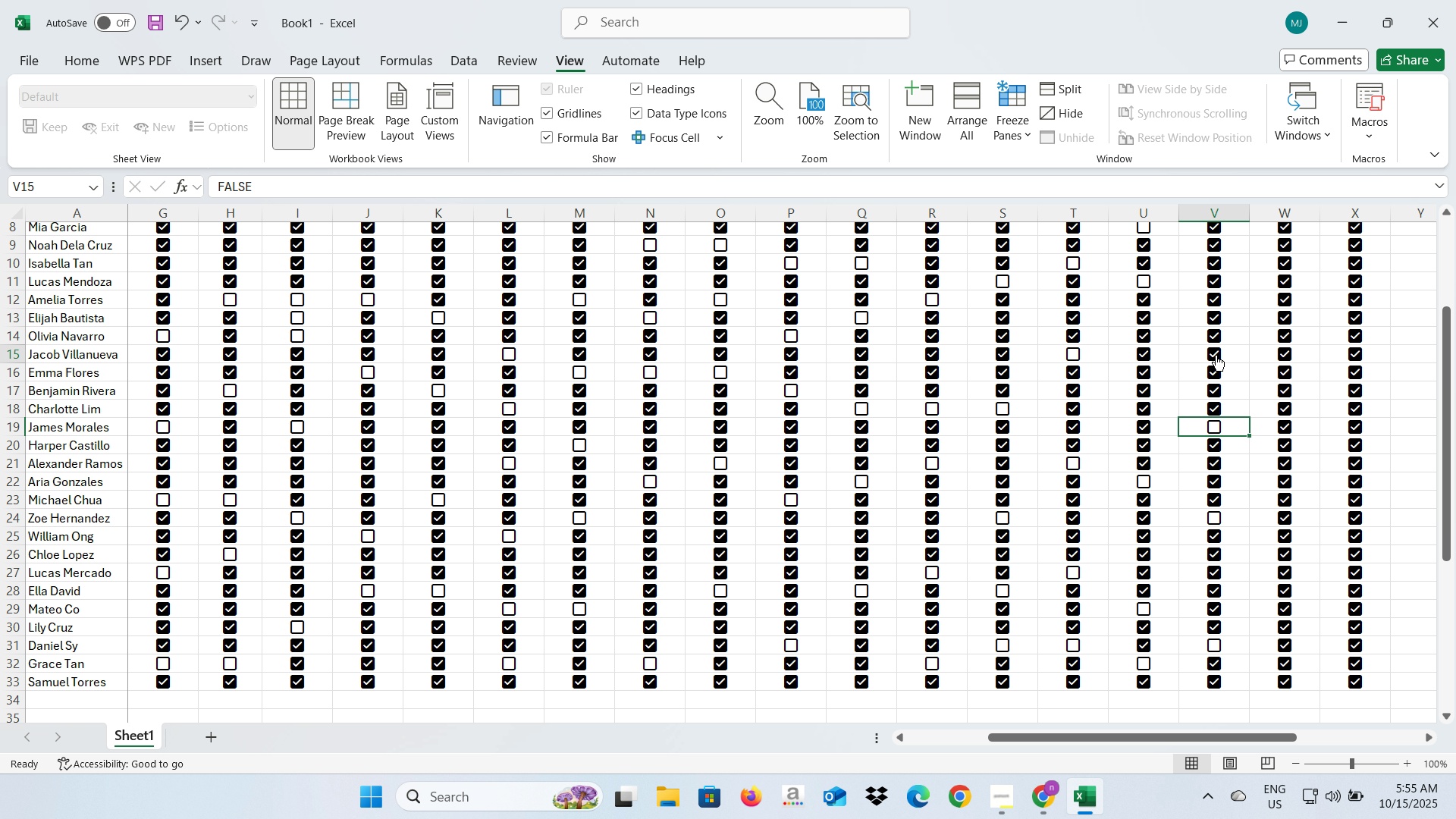 
left_click([1216, 355])
 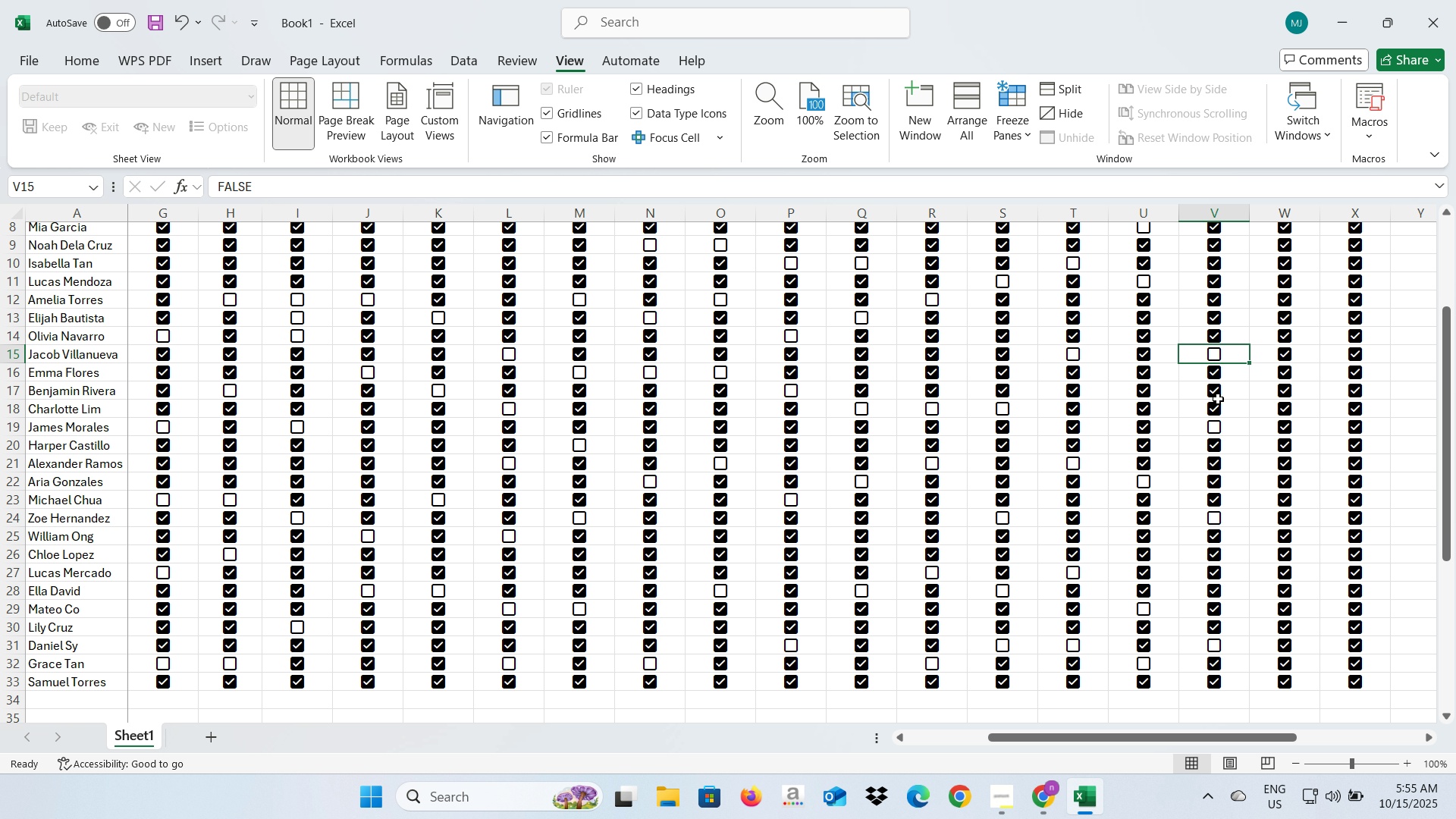 
scroll: coordinate [1218, 399], scroll_direction: up, amount: 2.0
 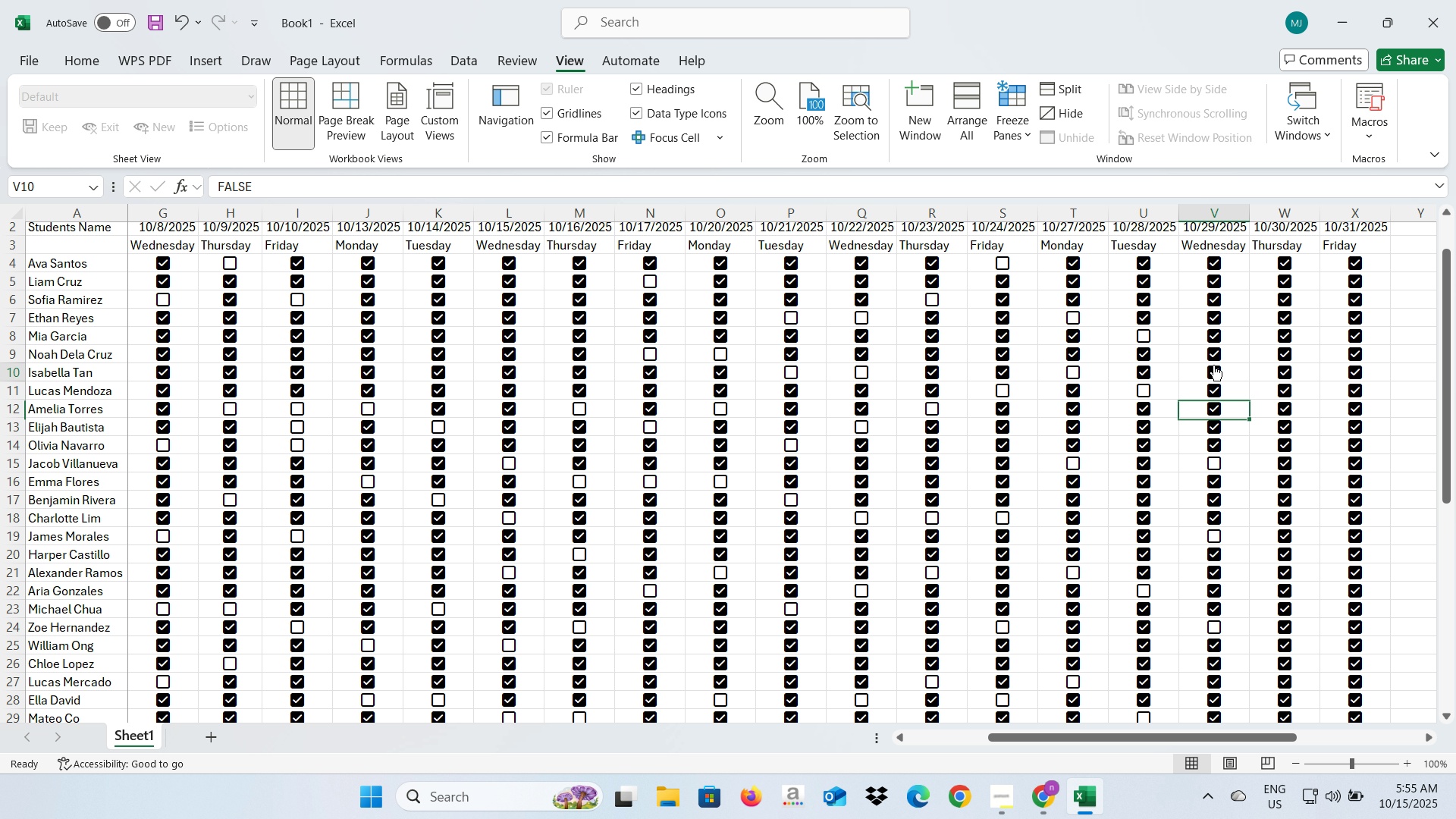 
left_click([1213, 365])
 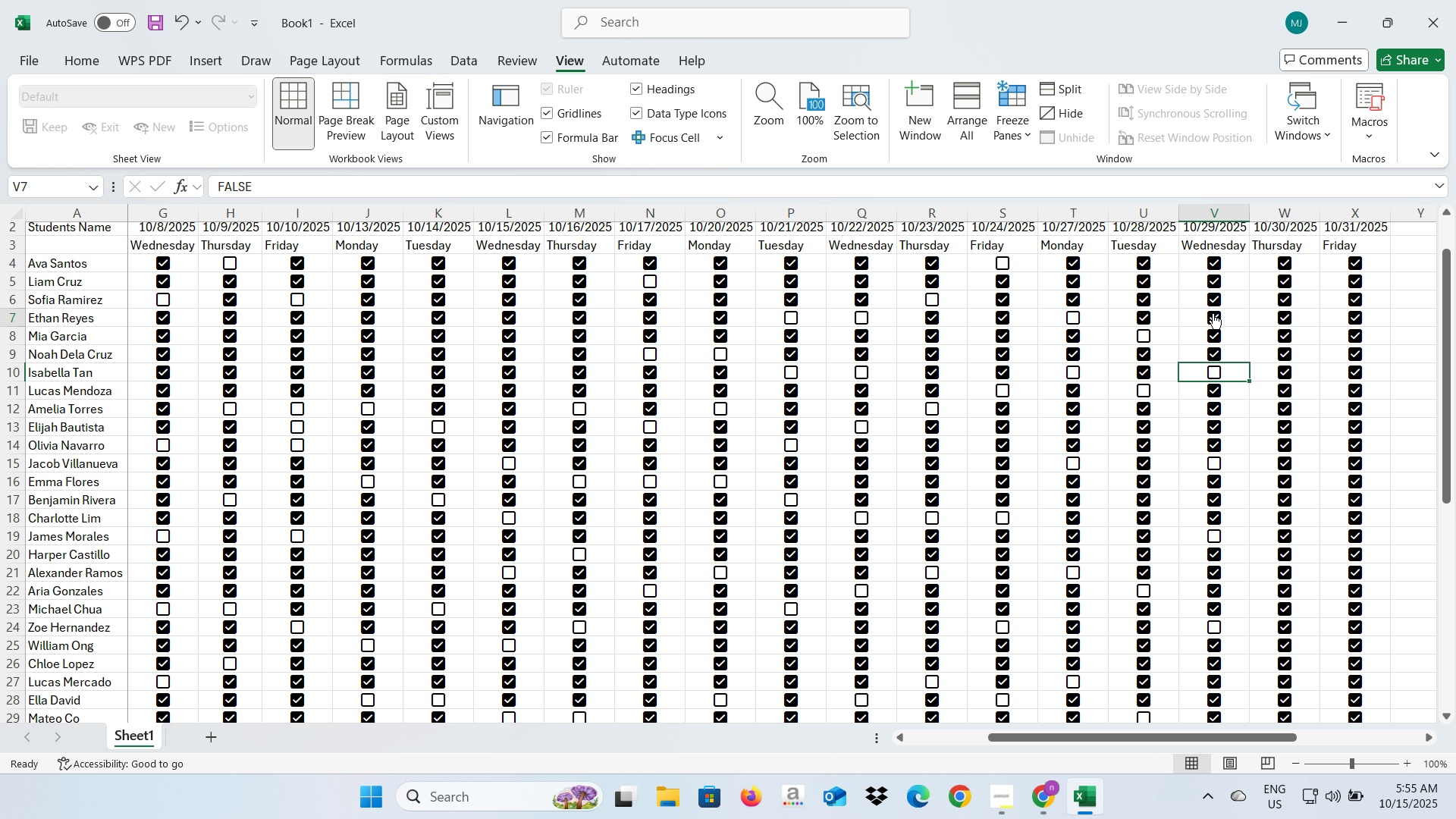 
left_click([1213, 313])
 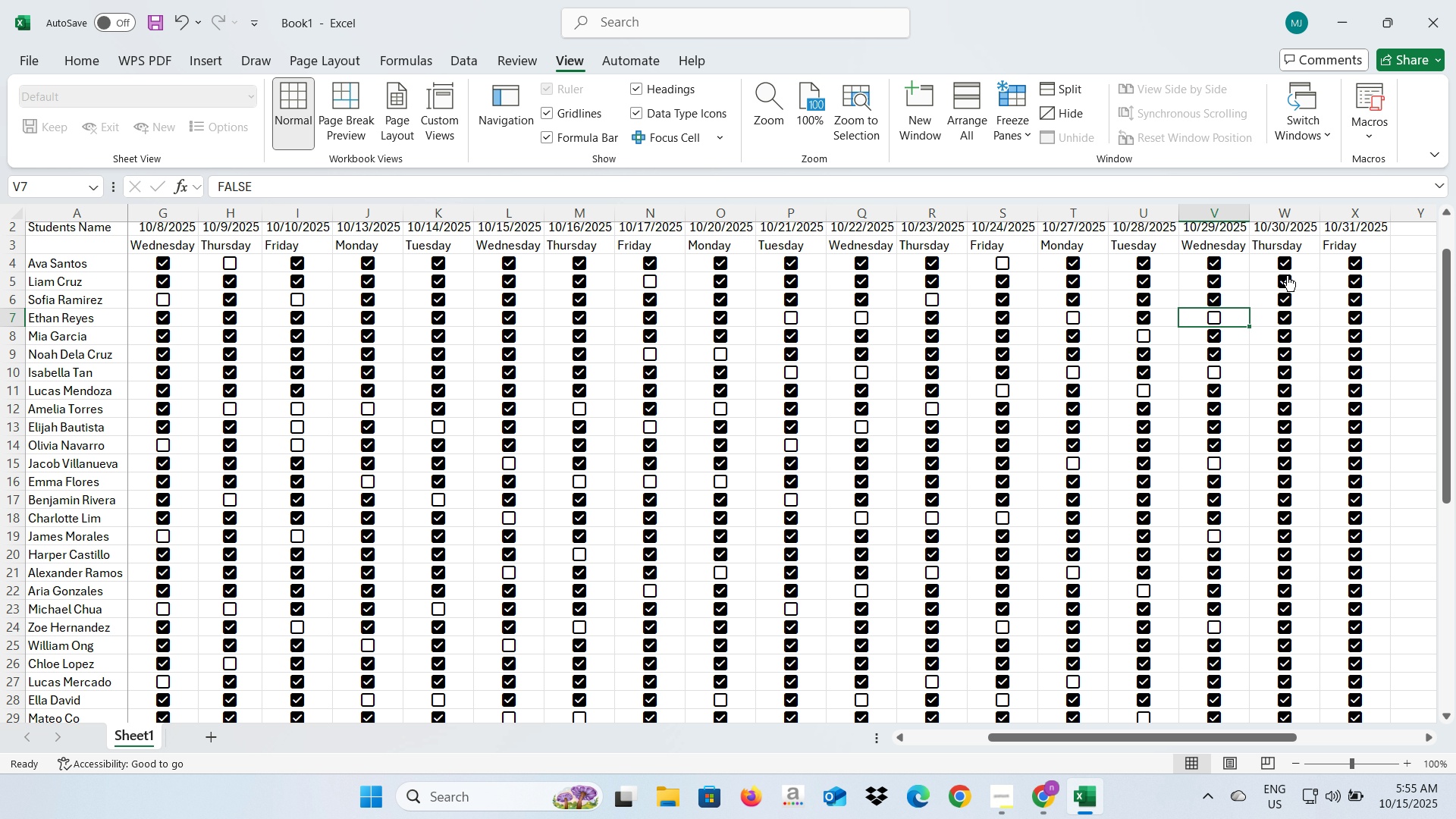 
left_click([1287, 275])
 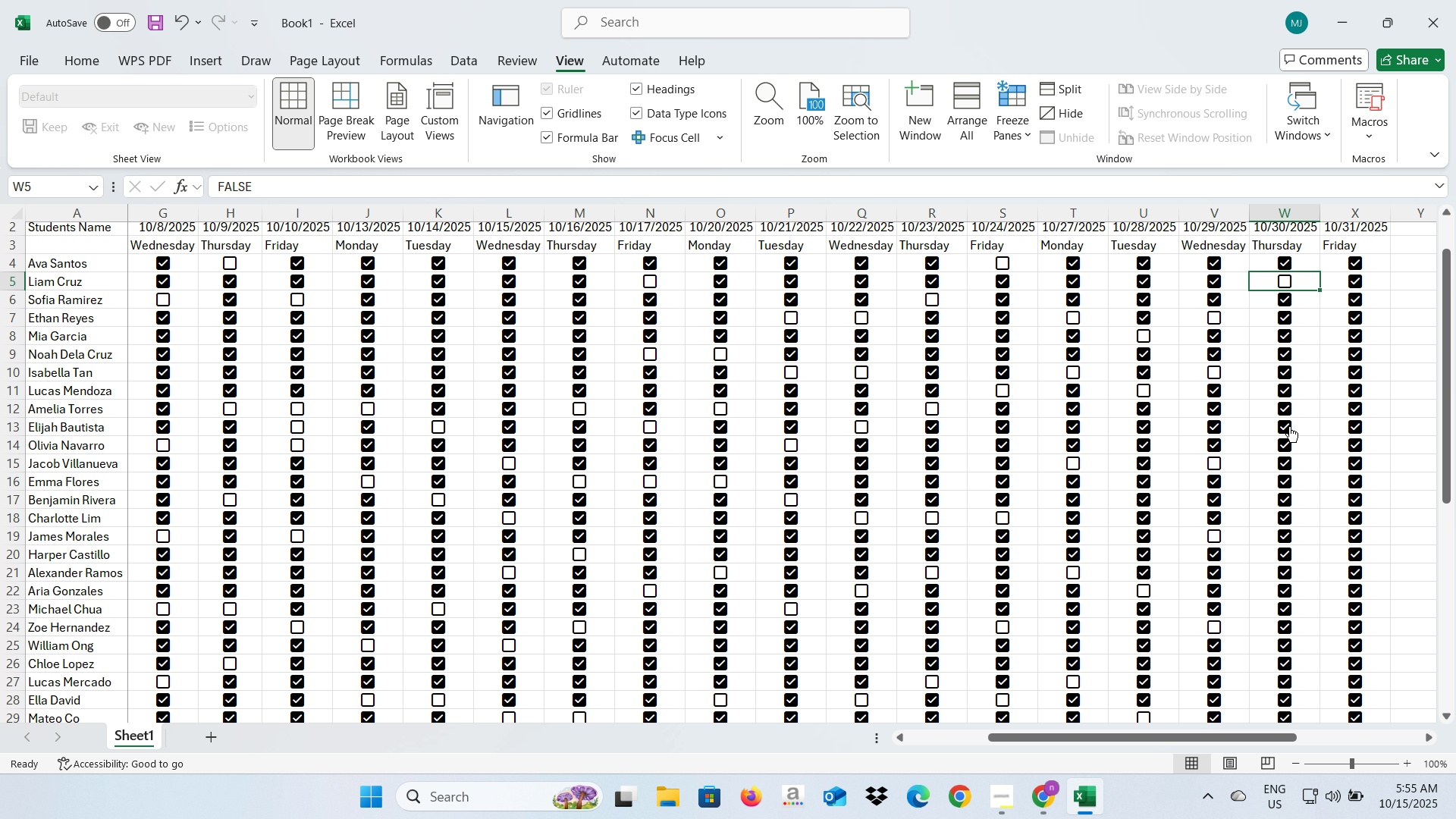 
left_click([1289, 426])
 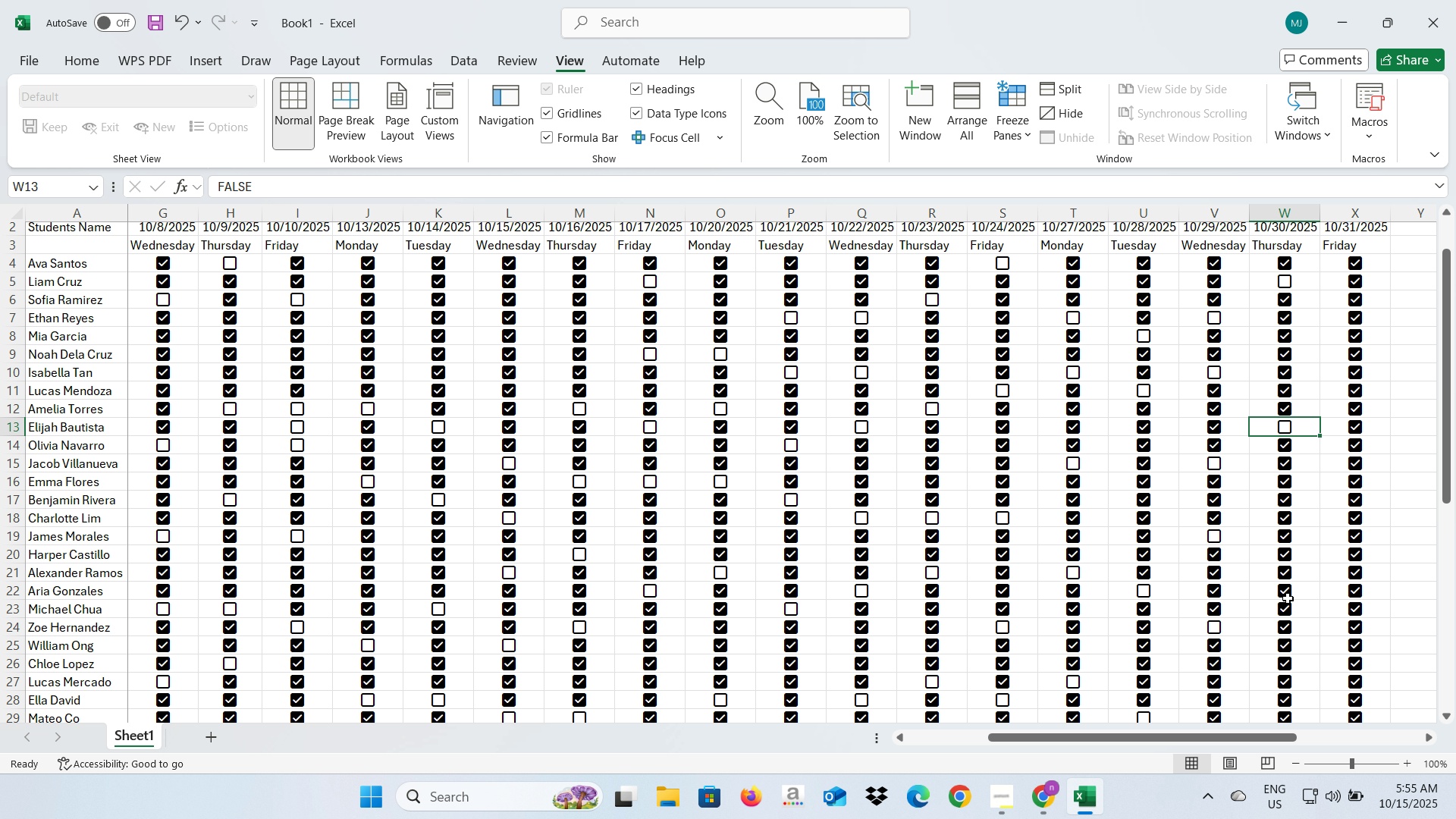 
left_click([1288, 598])
 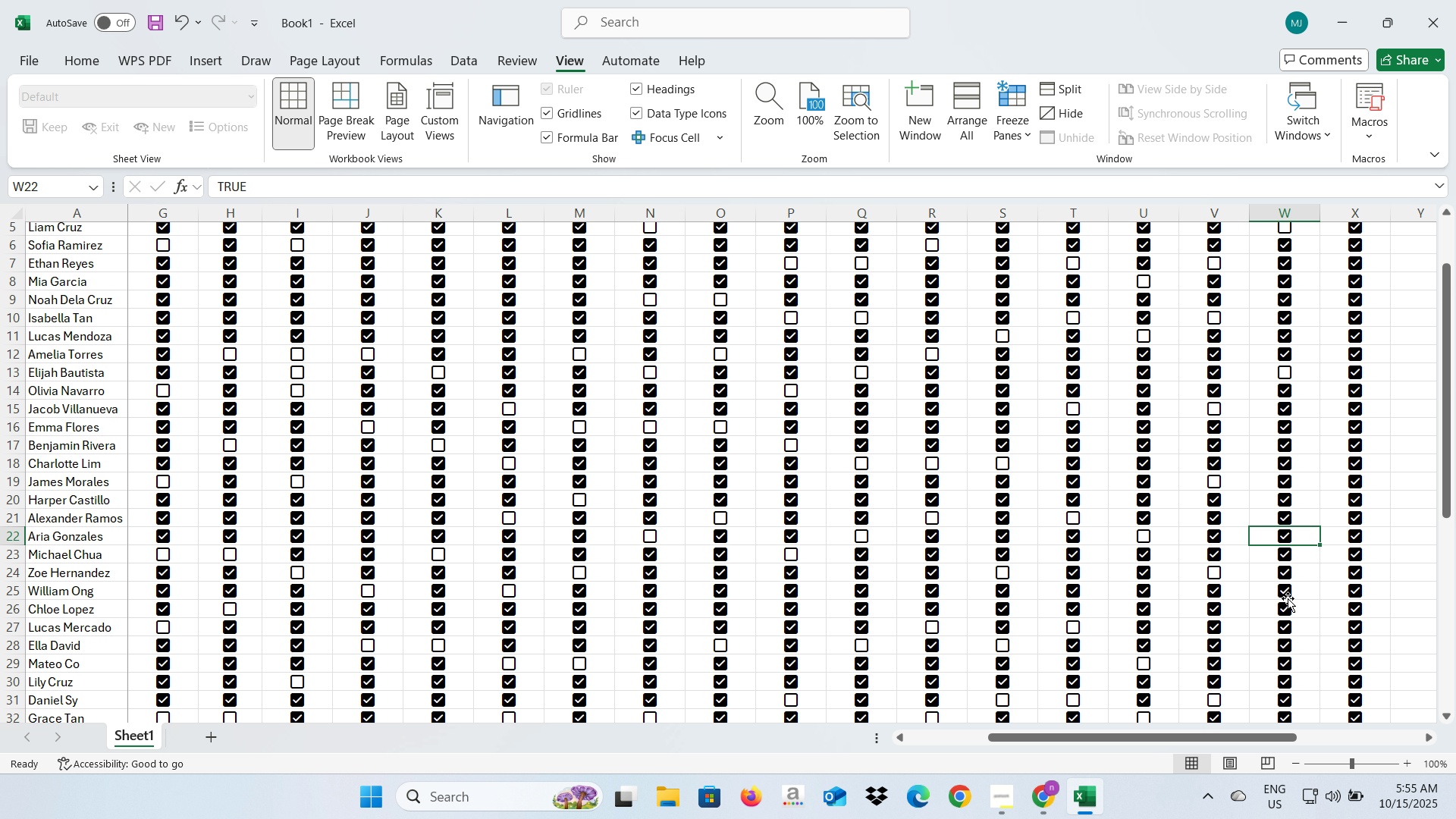 
scroll: coordinate [1288, 598], scroll_direction: down, amount: 2.0
 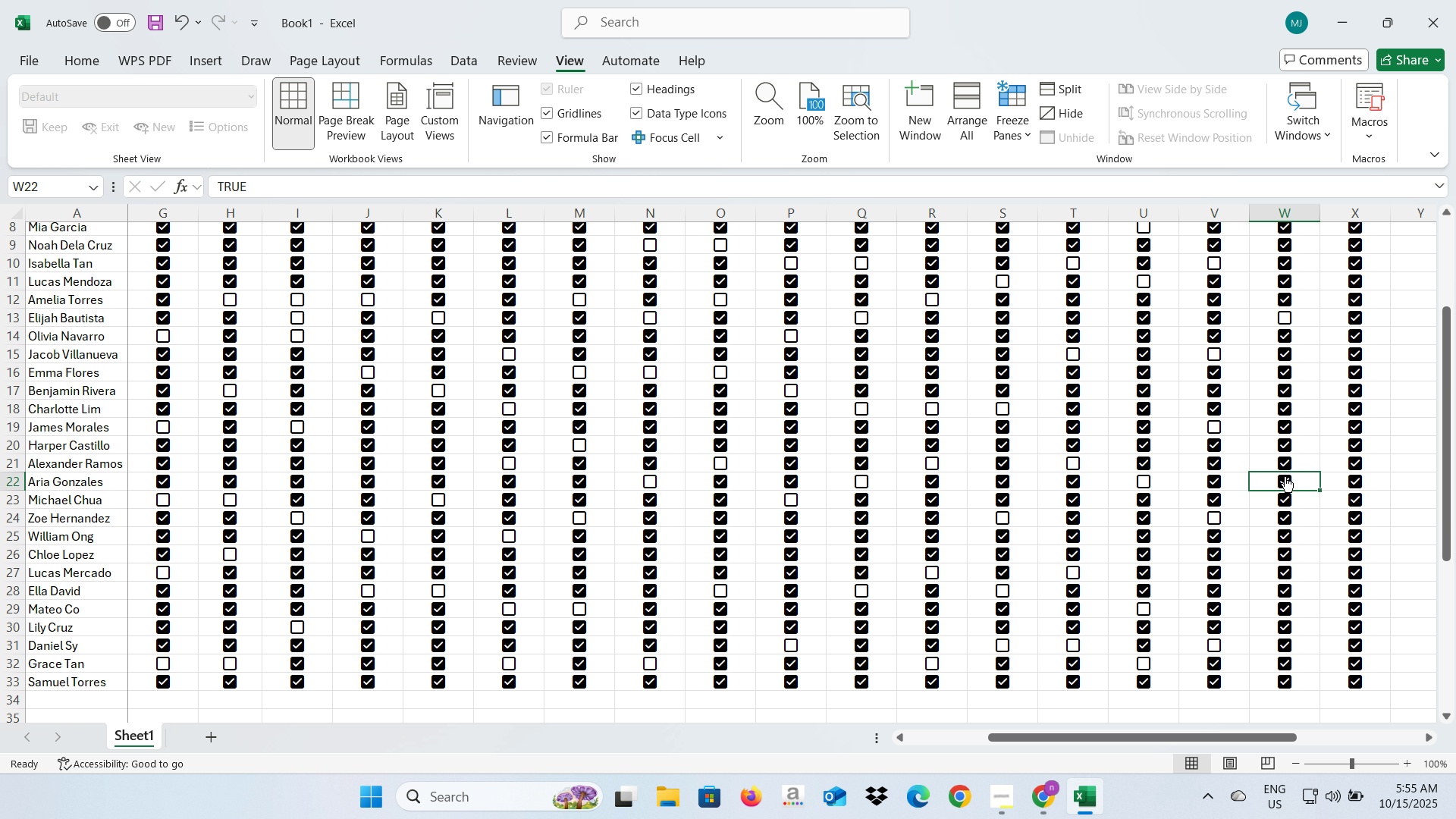 
left_click([1285, 476])
 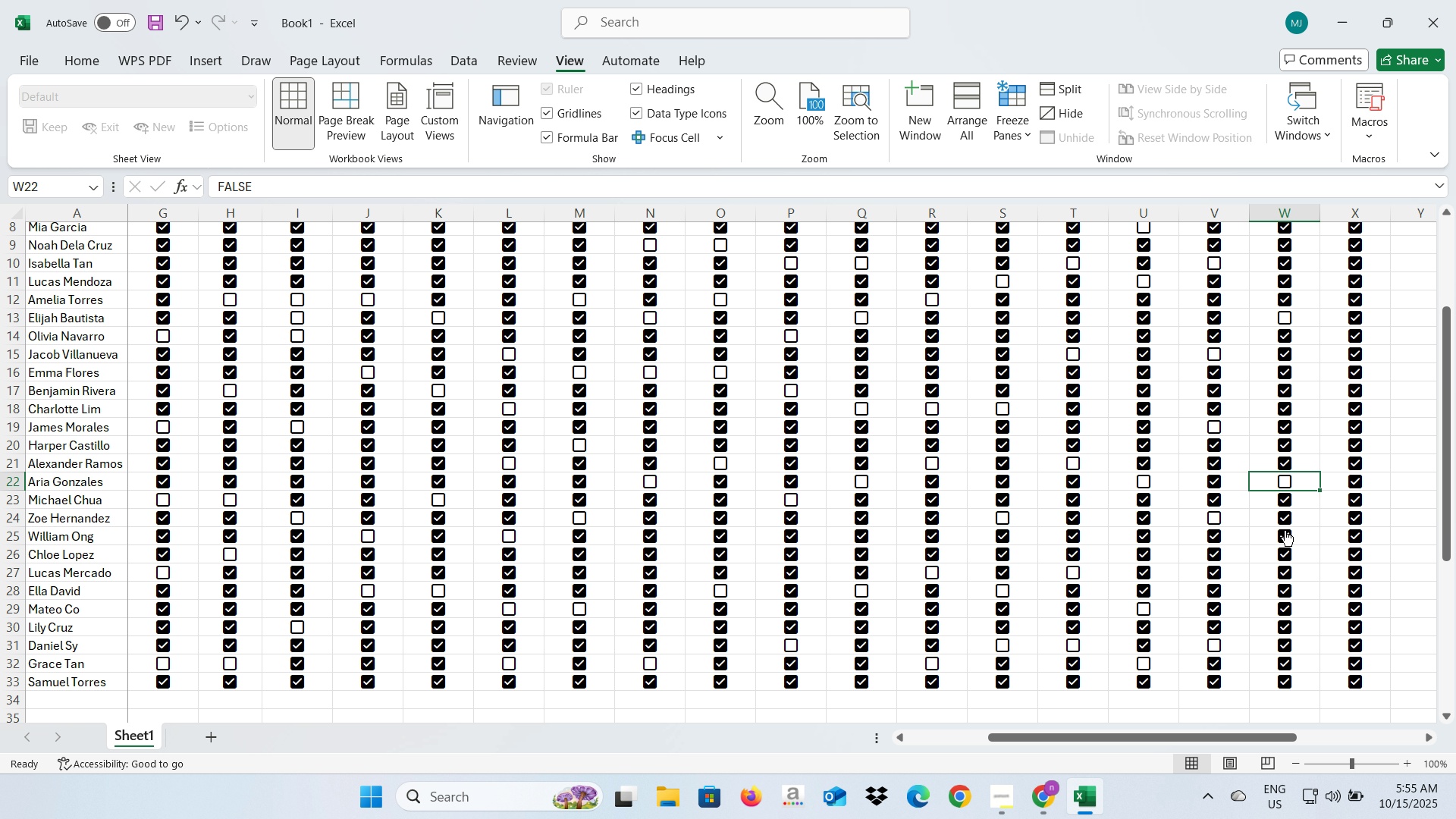 
left_click([1285, 532])
 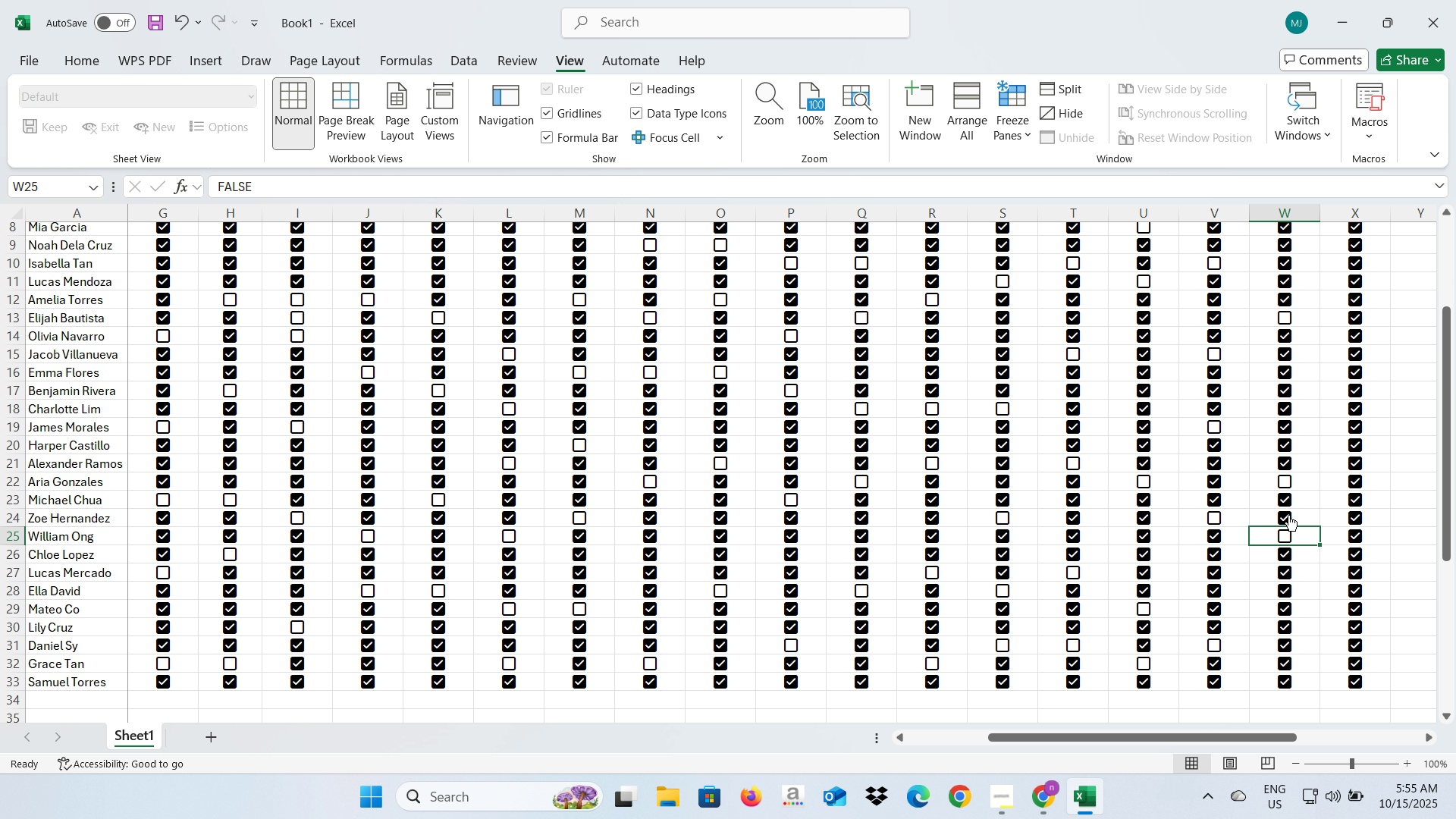 
left_click([1288, 515])
 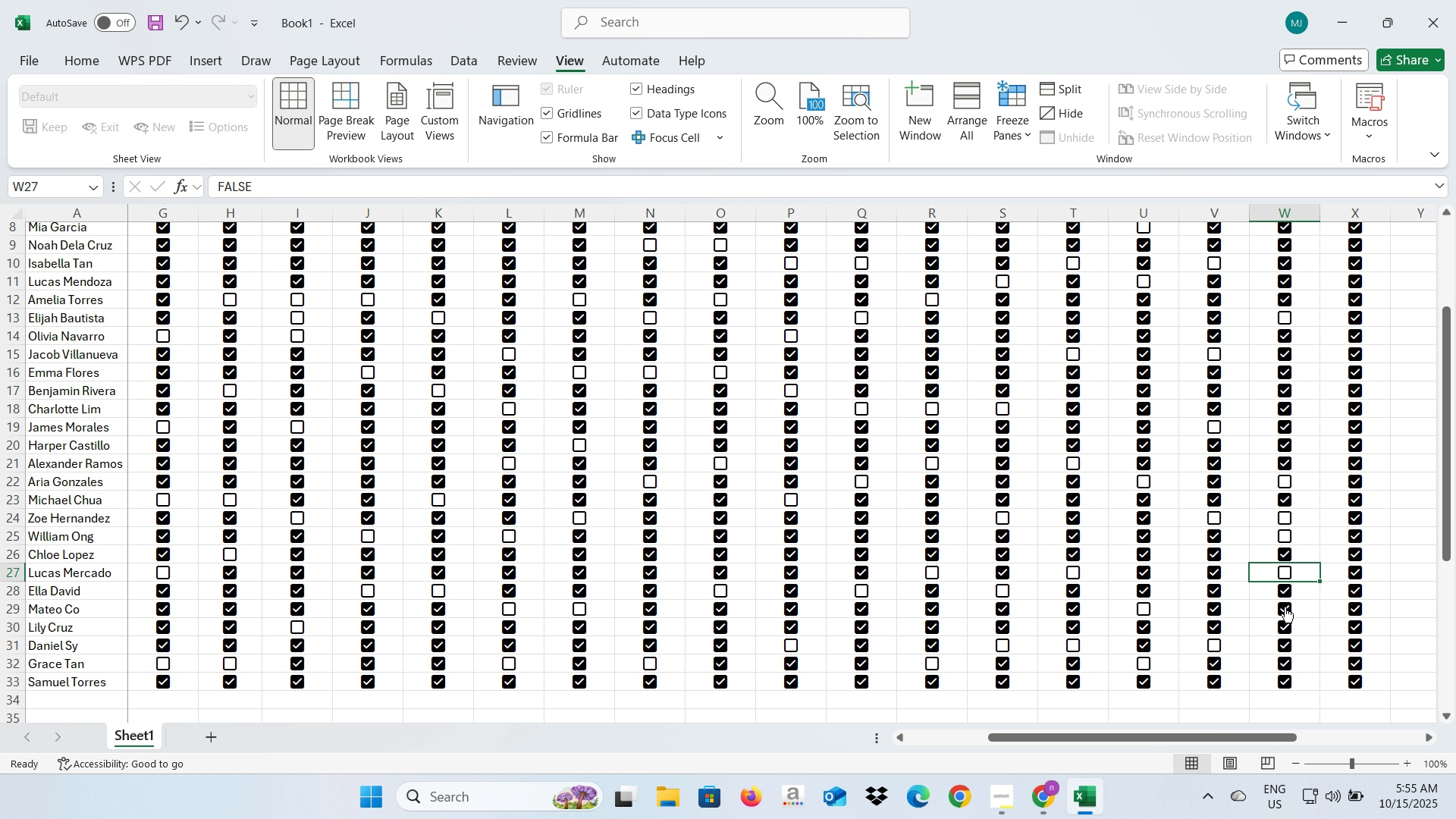 
double_click([1285, 607])
 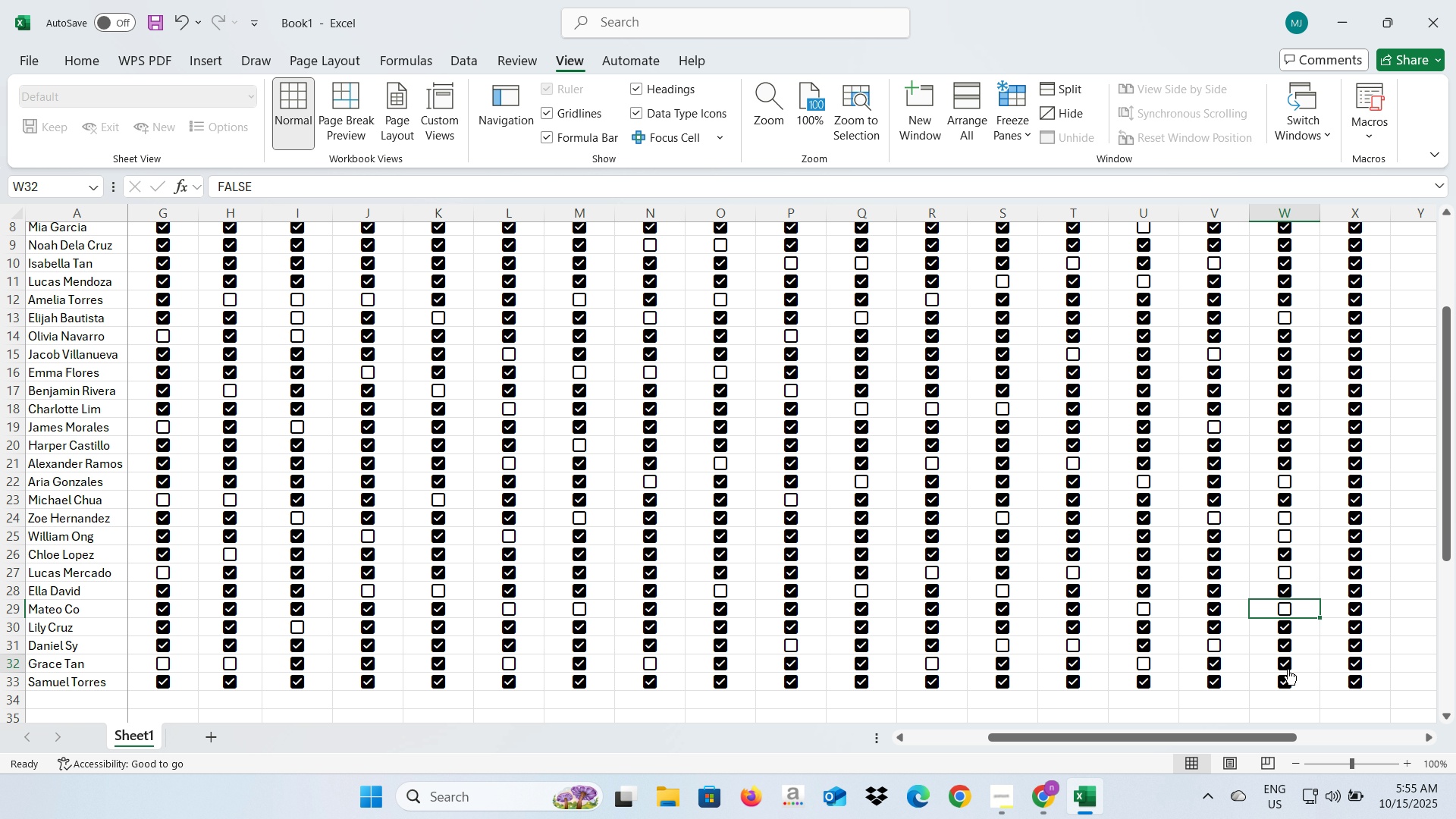 
left_click([1288, 669])
 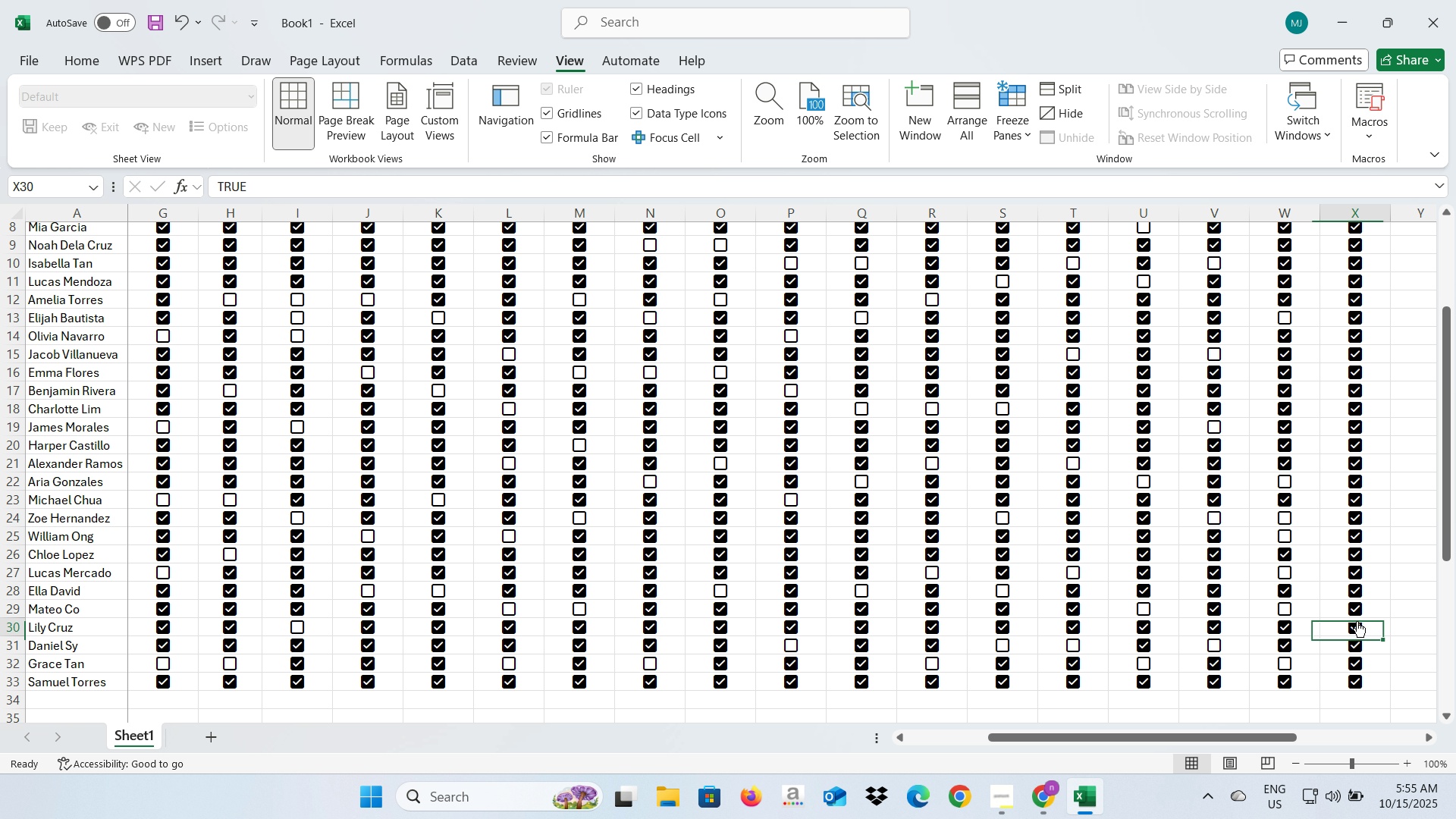 
left_click([1357, 621])
 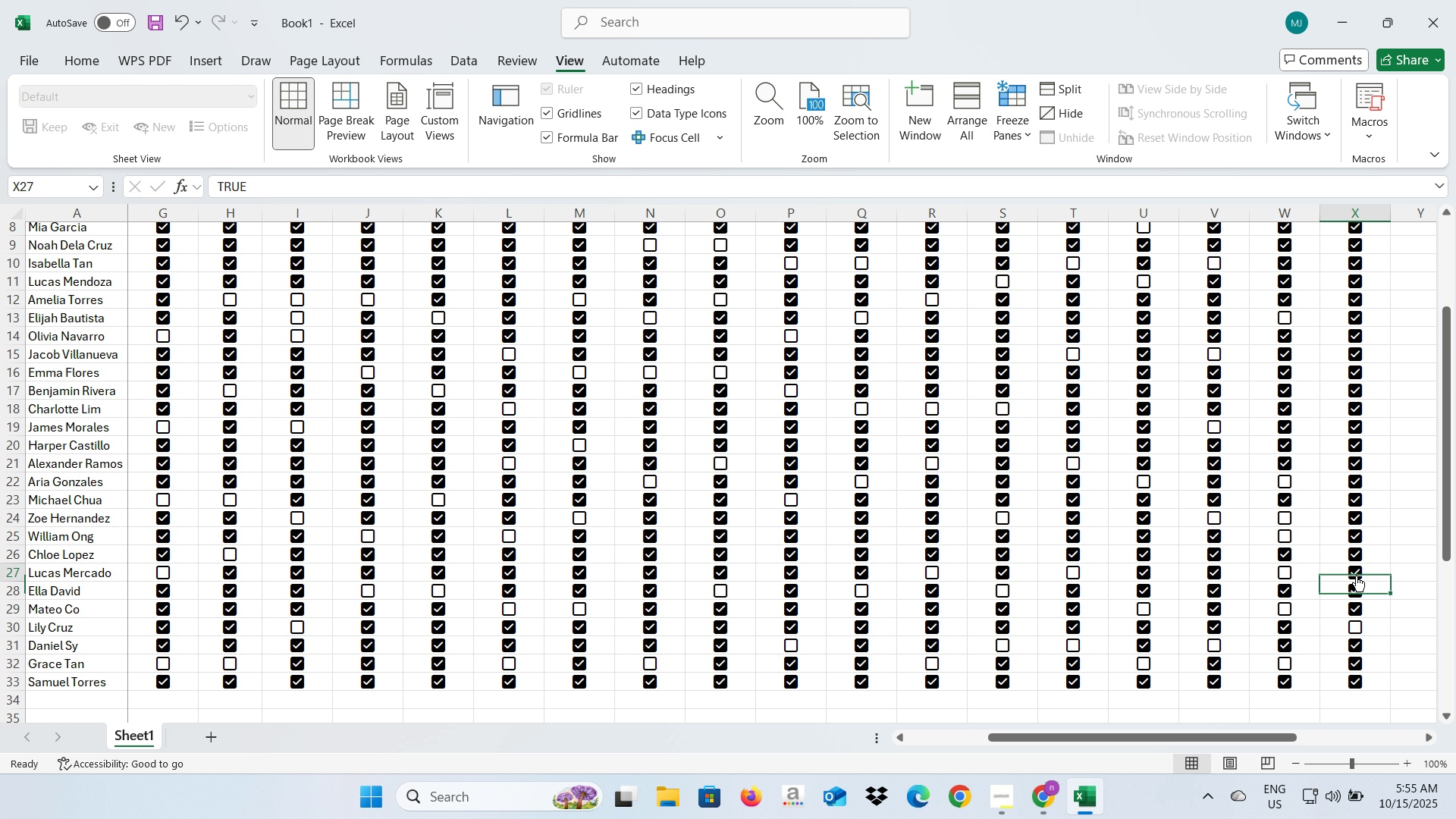 
left_click([1356, 576])
 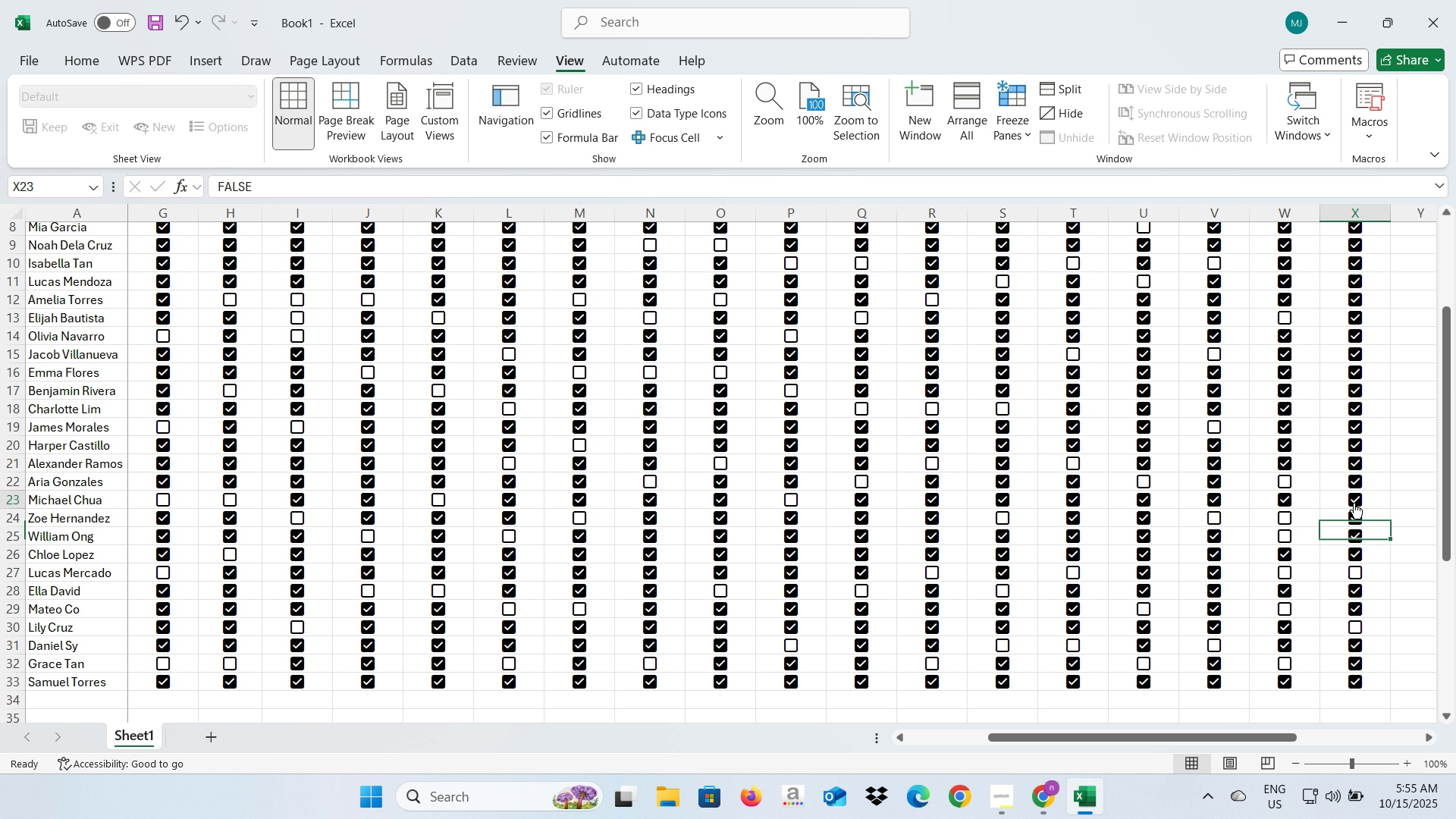 
left_click([1354, 503])
 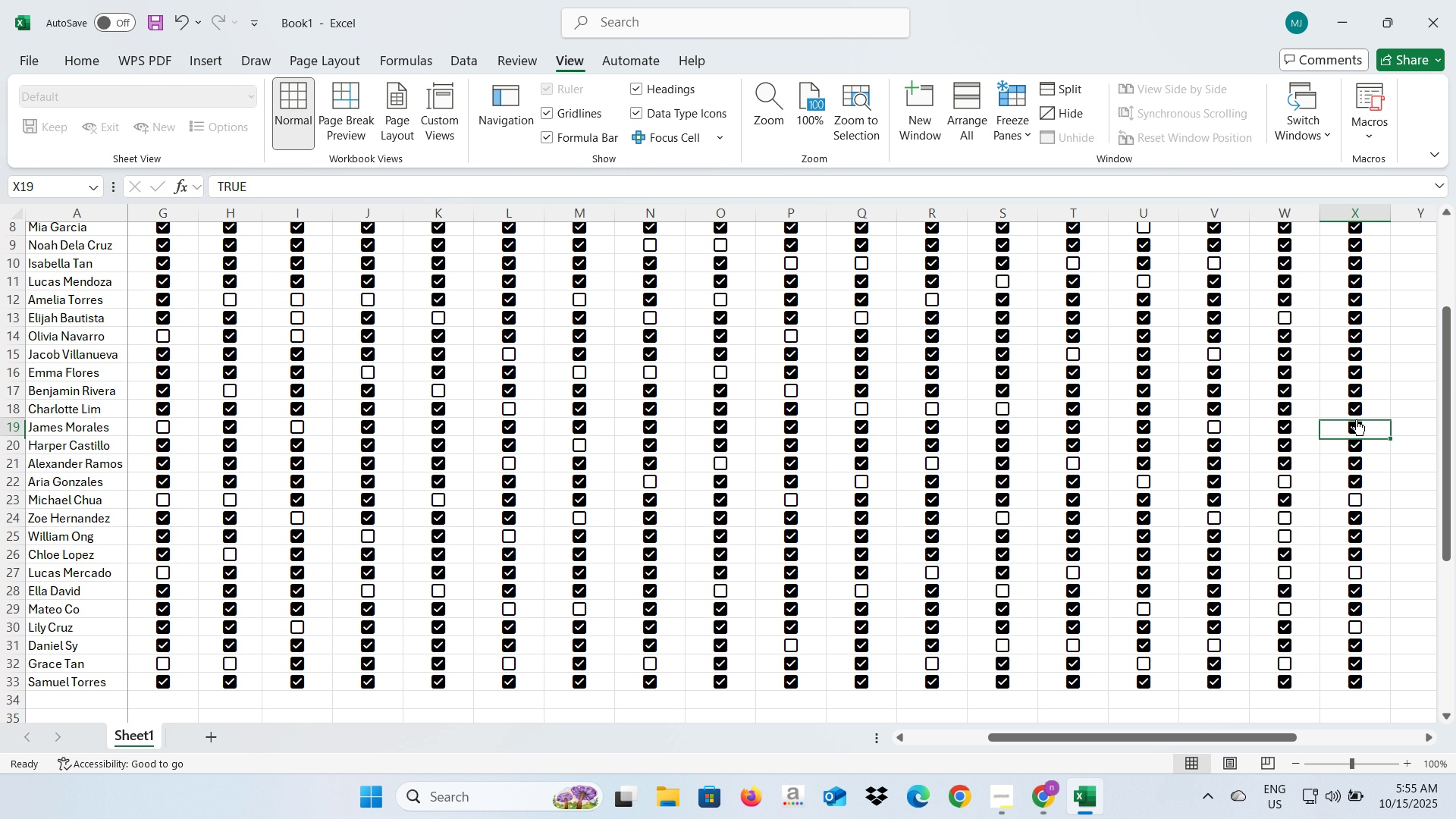 
left_click([1356, 419])
 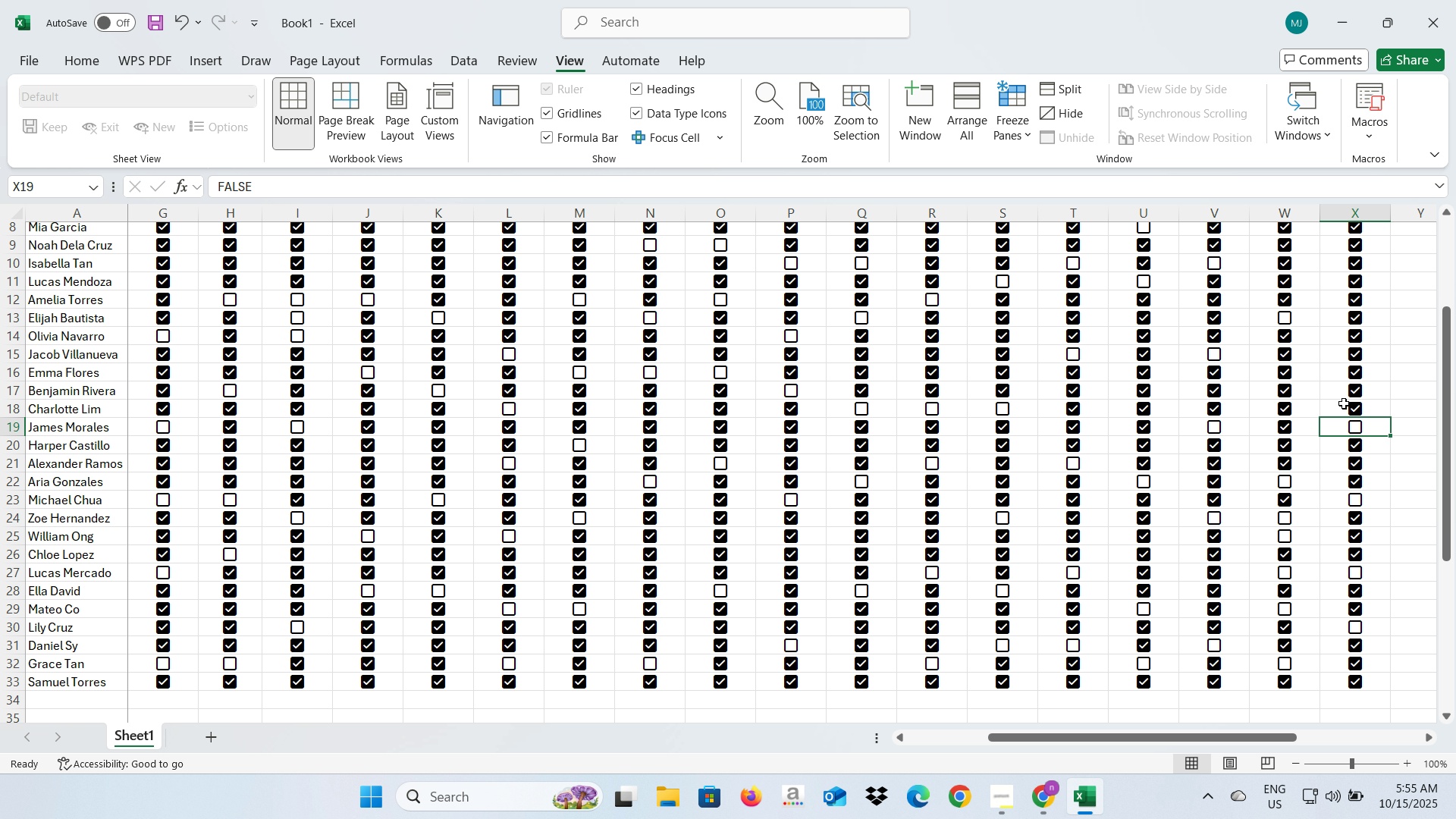 
scroll: coordinate [1343, 403], scroll_direction: up, amount: 2.0
 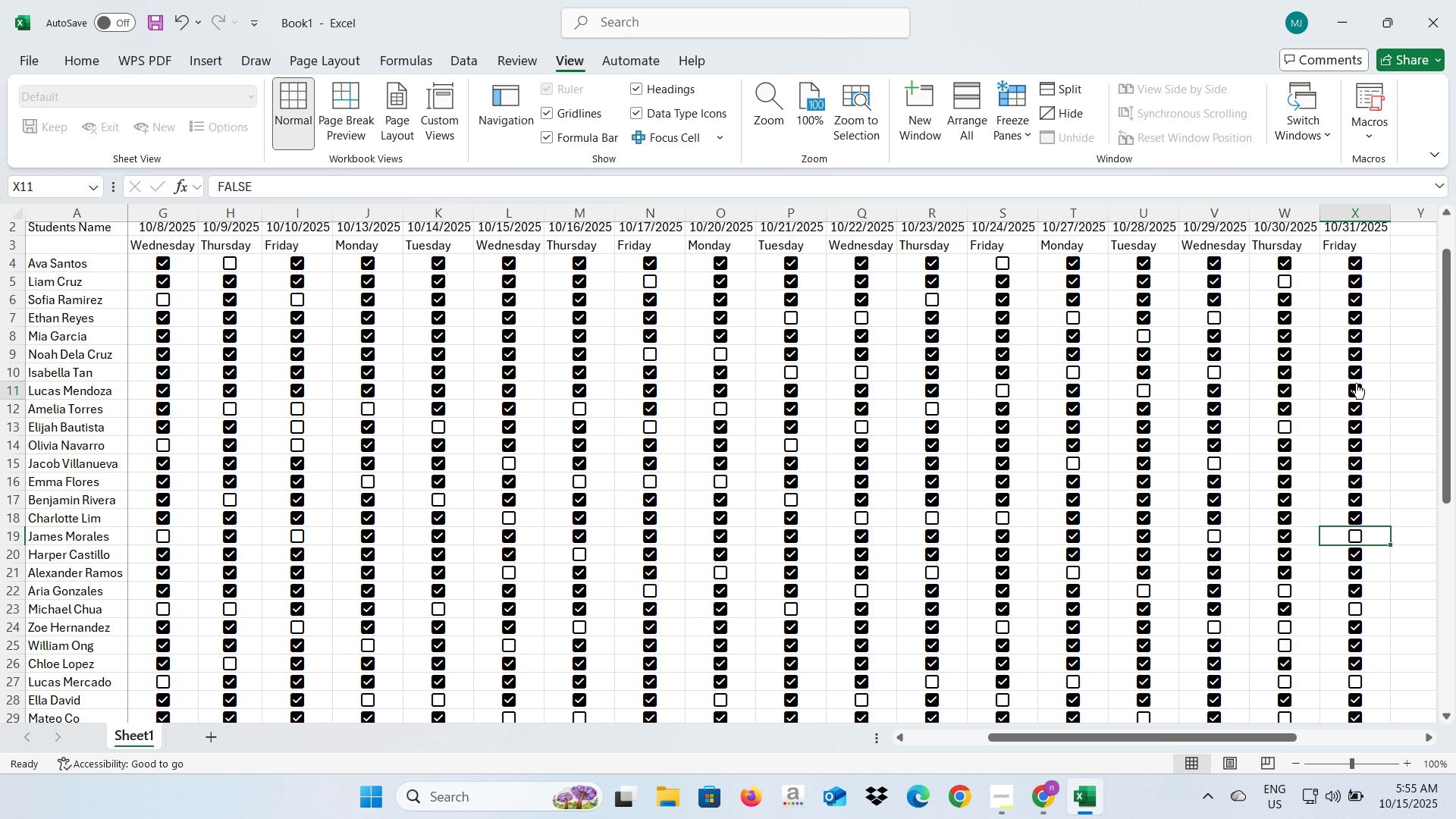 
left_click([1356, 383])
 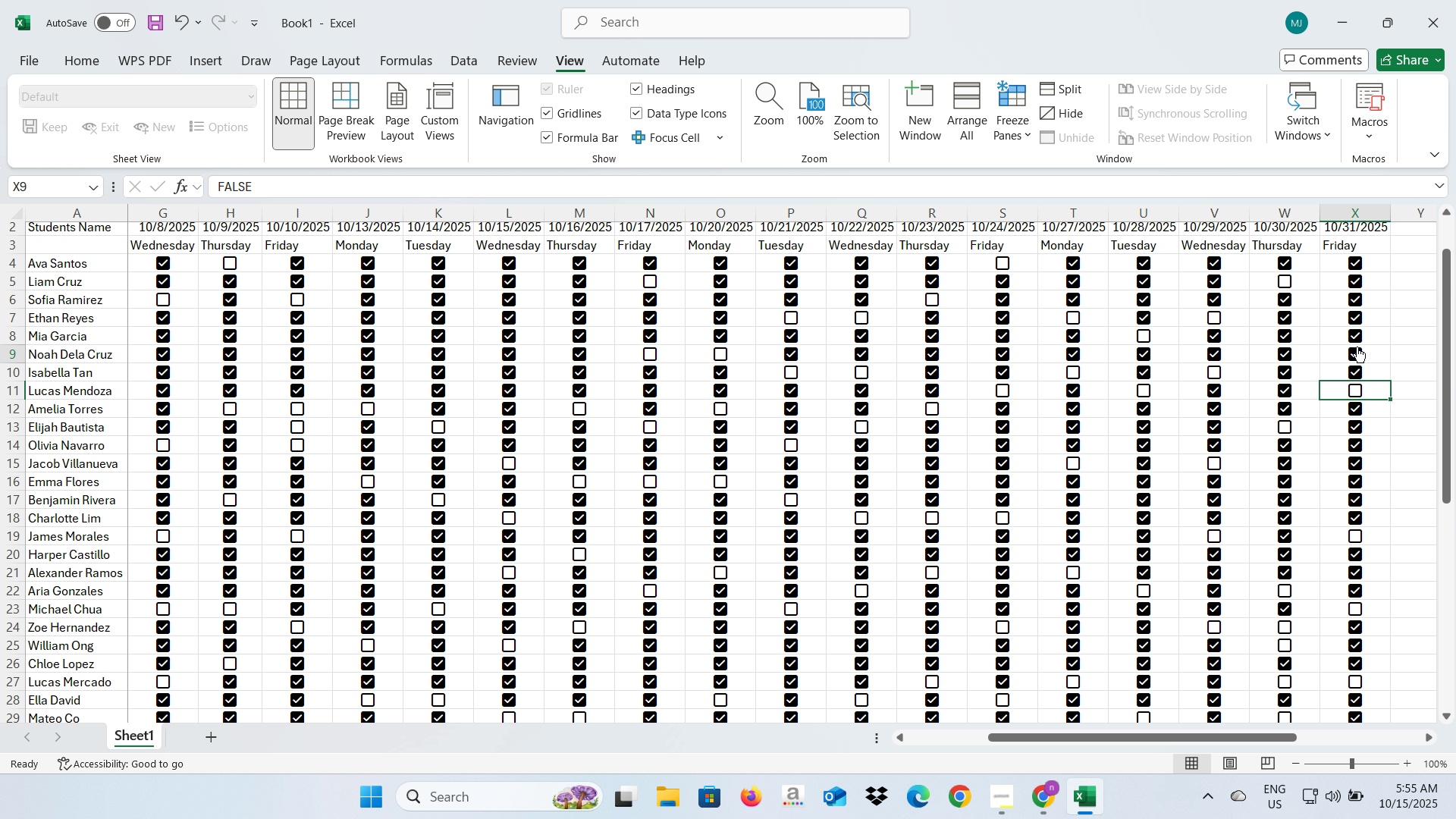 
left_click([1357, 347])
 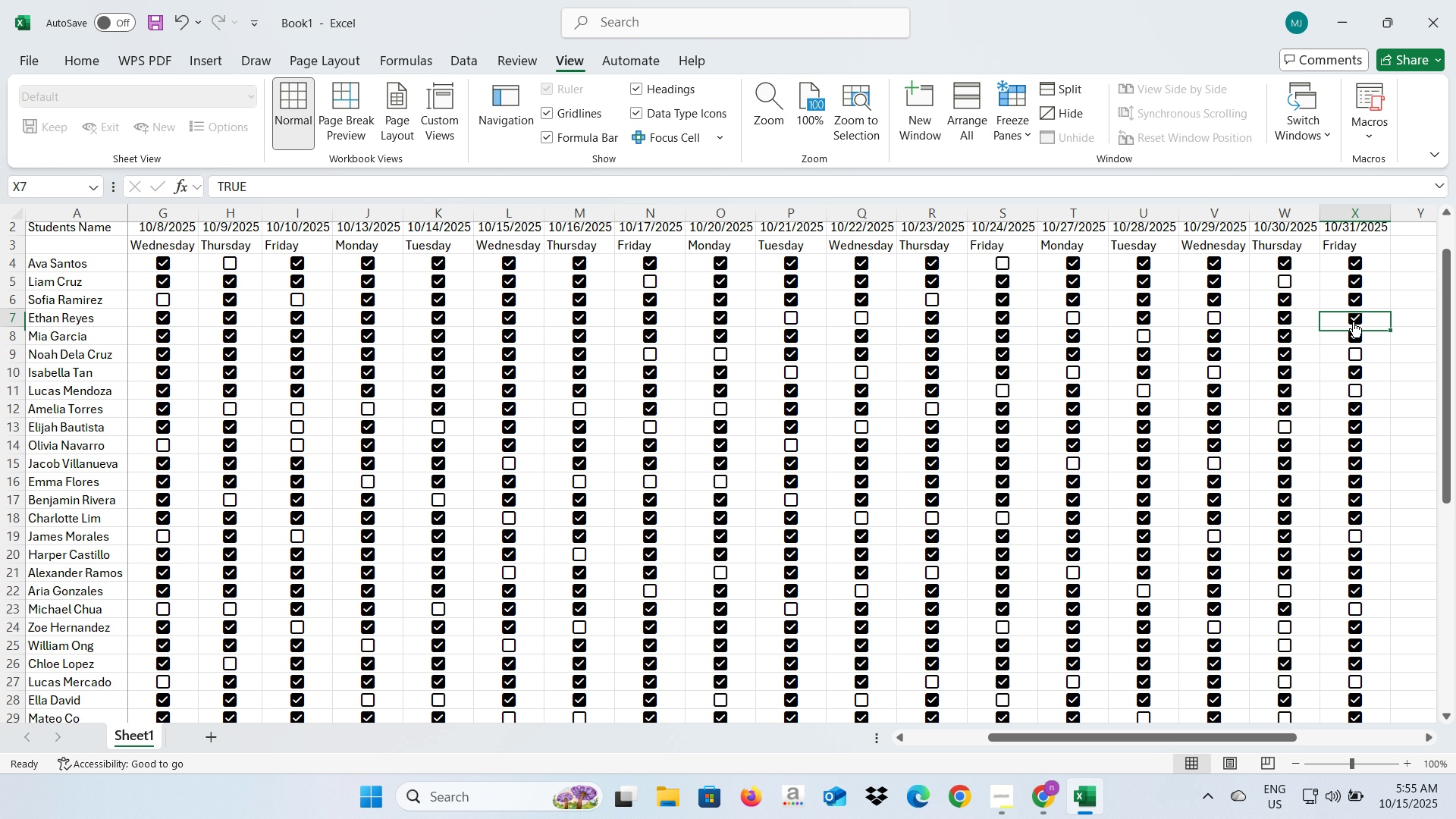 
left_click([1353, 322])
 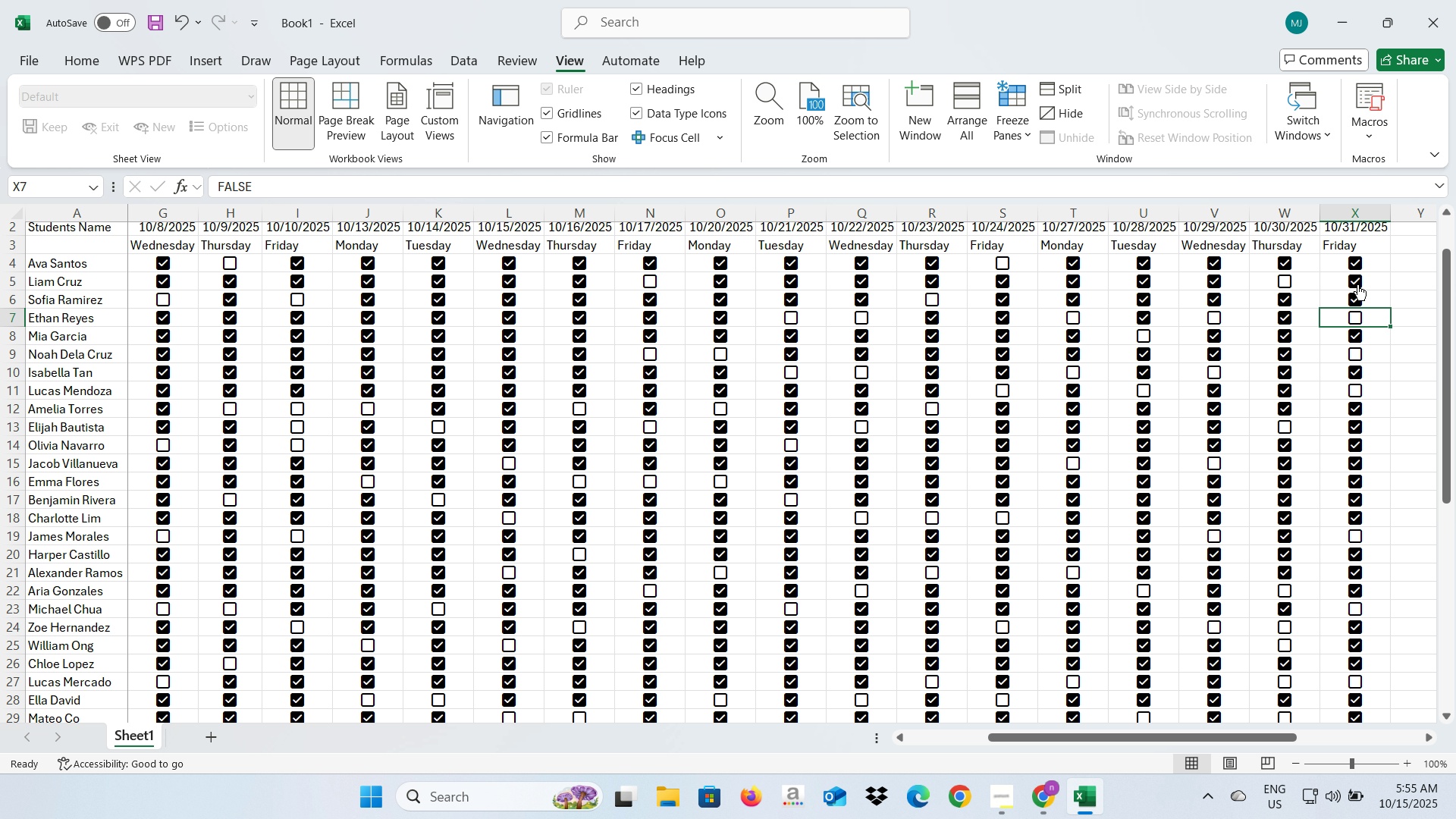 
left_click([1357, 284])
 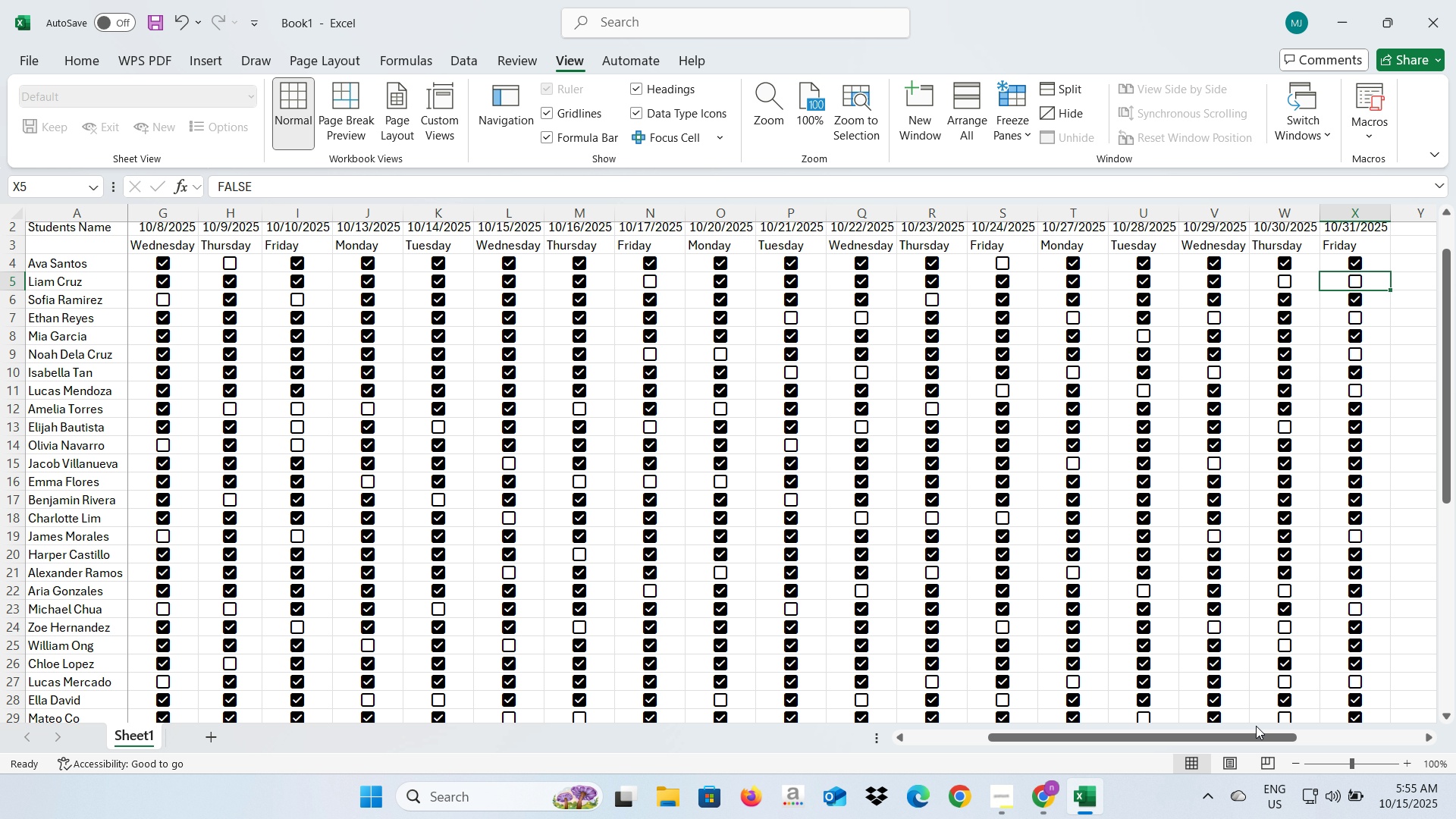 
left_click_drag(start_coordinate=[1253, 733], to_coordinate=[1123, 742])
 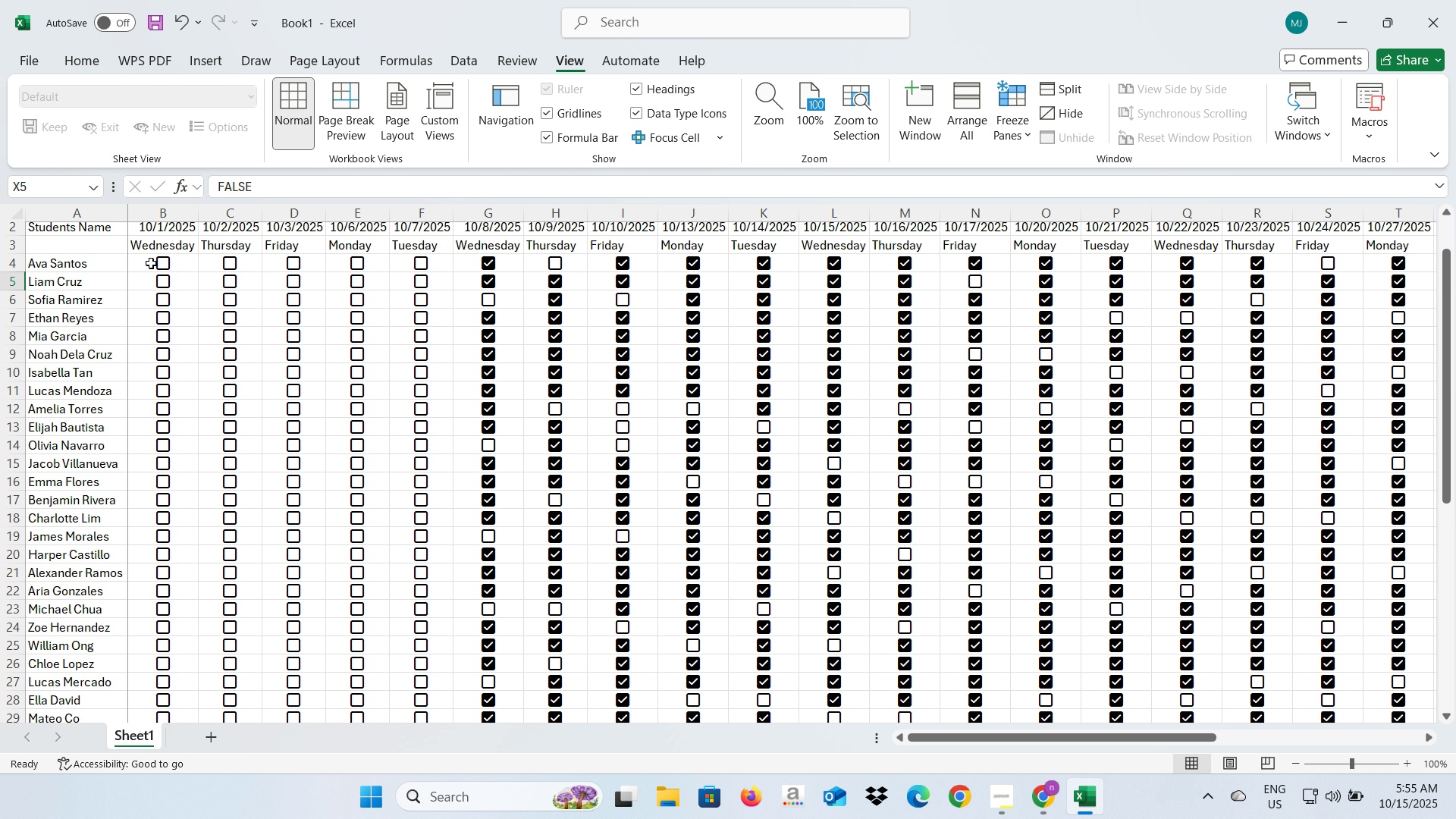 
left_click([158, 263])
 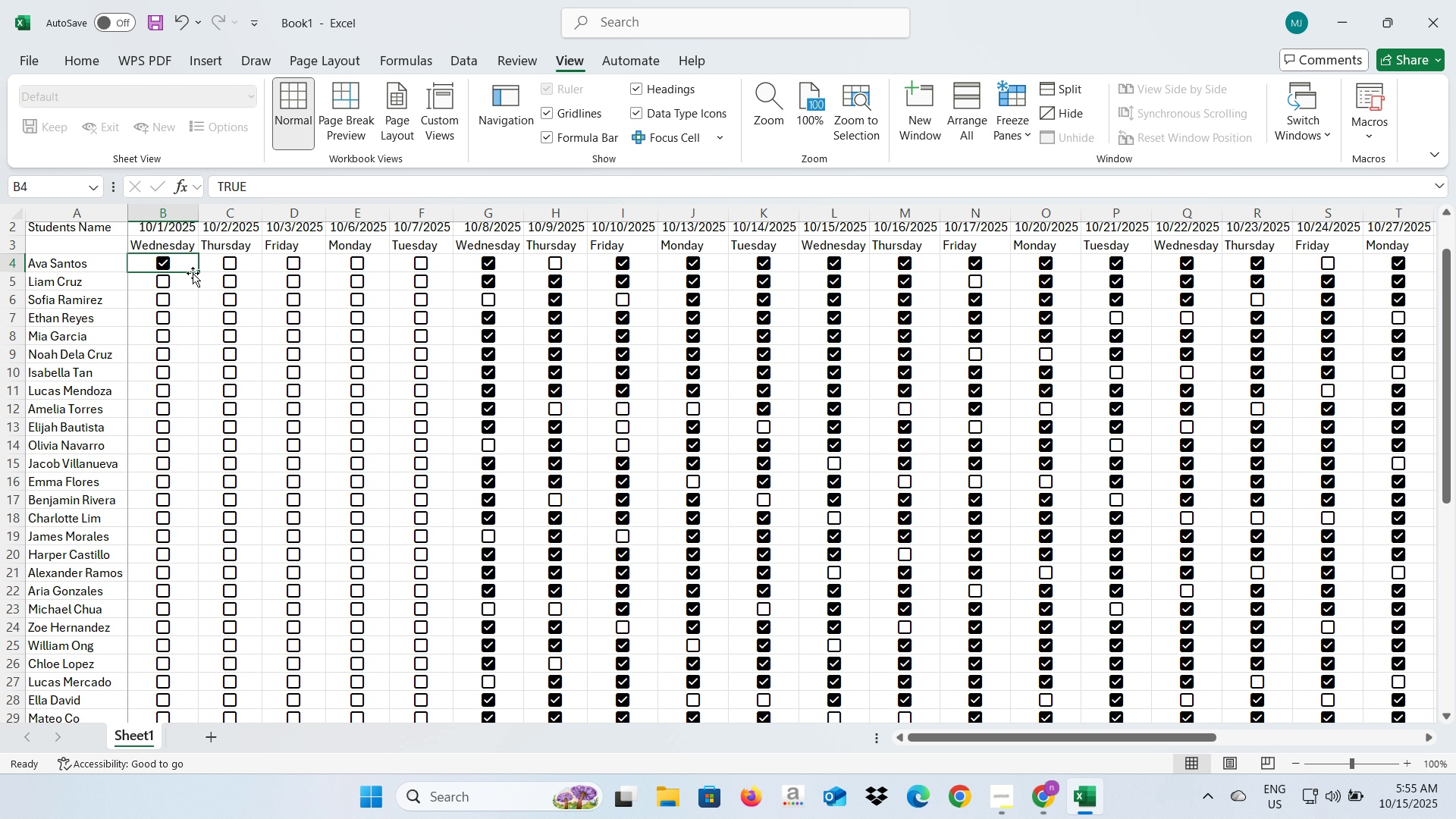 
left_click_drag(start_coordinate=[193, 271], to_coordinate=[328, 723])
 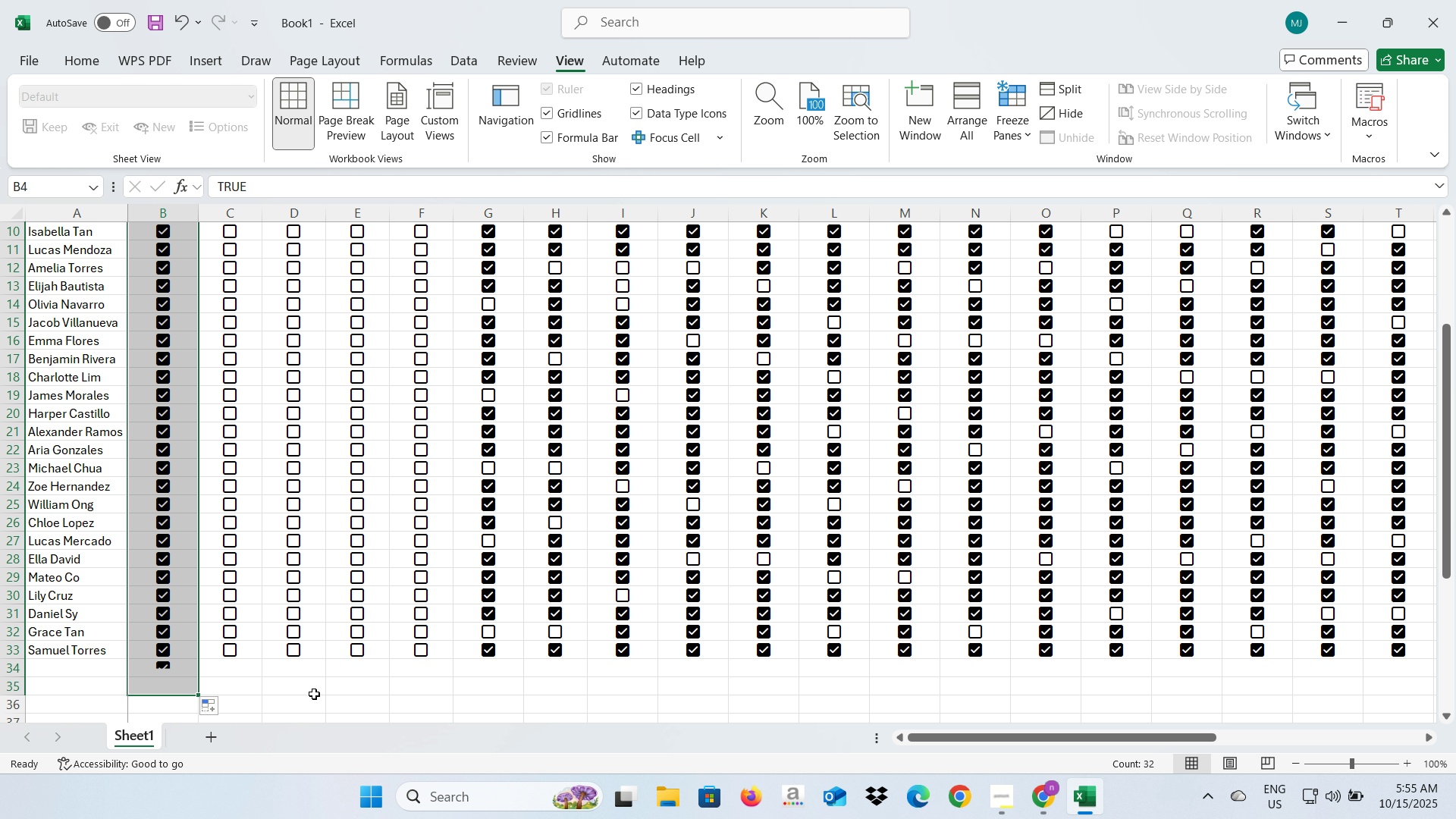 
scroll: coordinate [364, 613], scroll_direction: down, amount: 4.0
 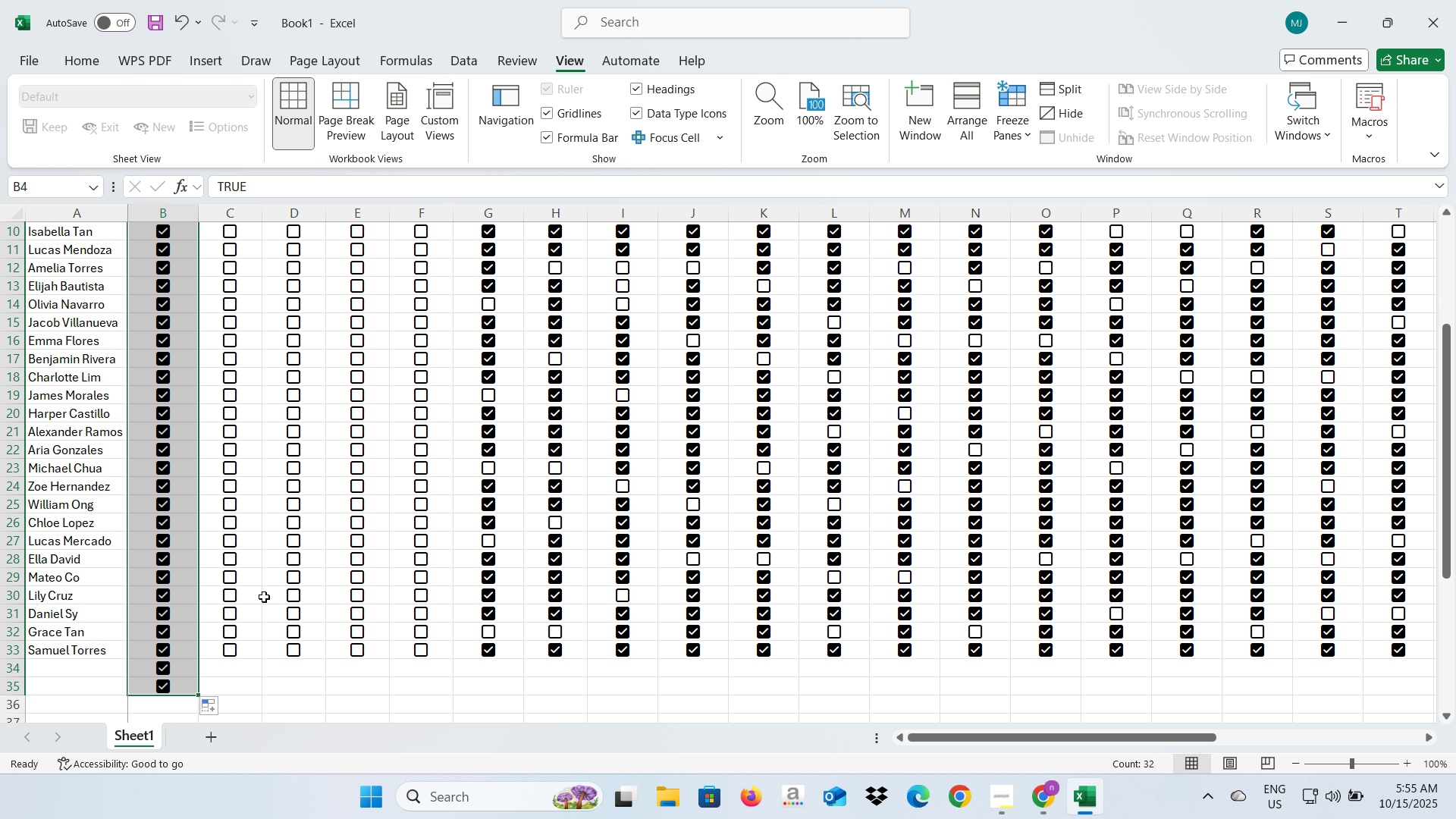 
left_click([185, 682])
 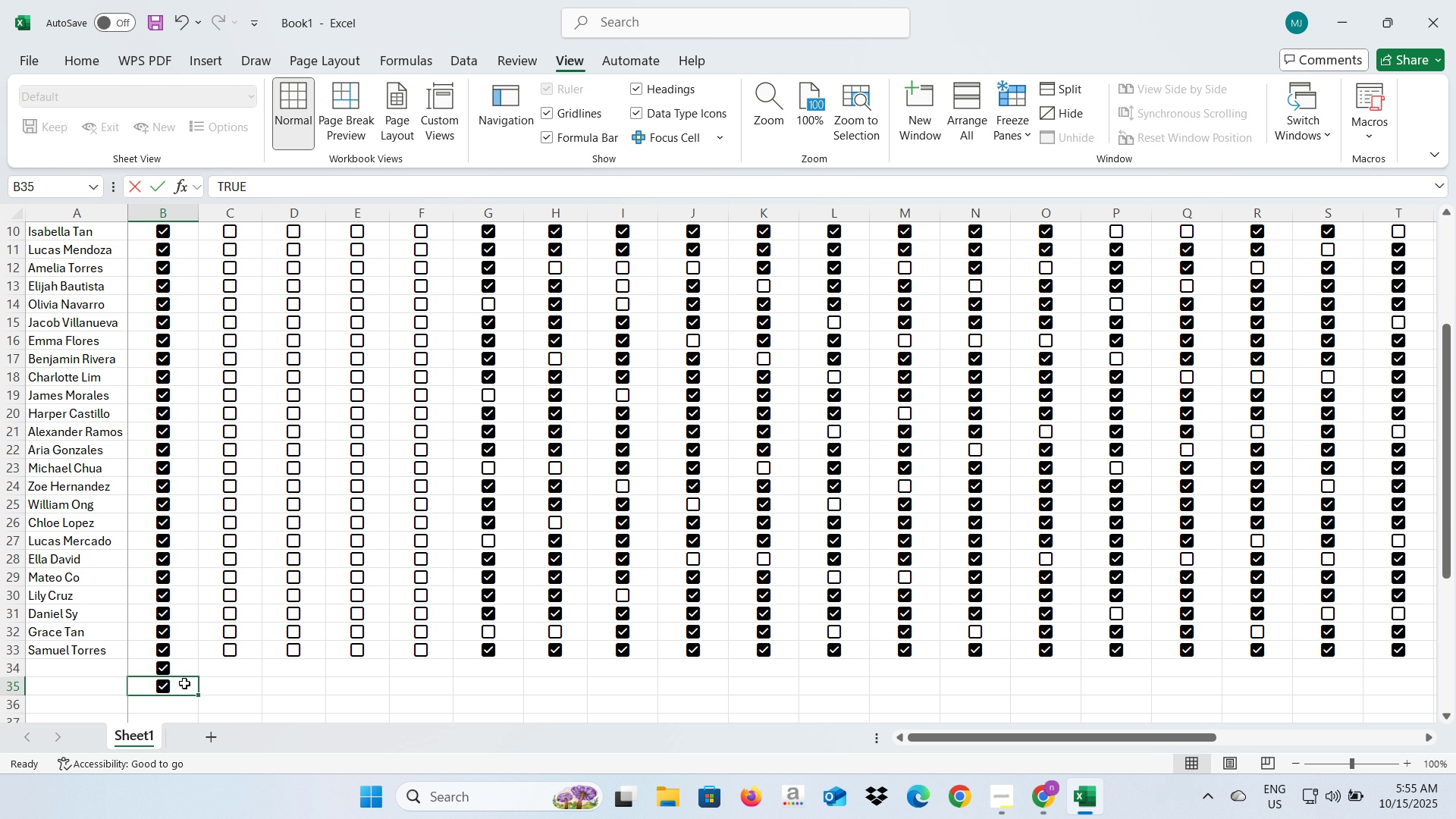 
key(Backspace)
 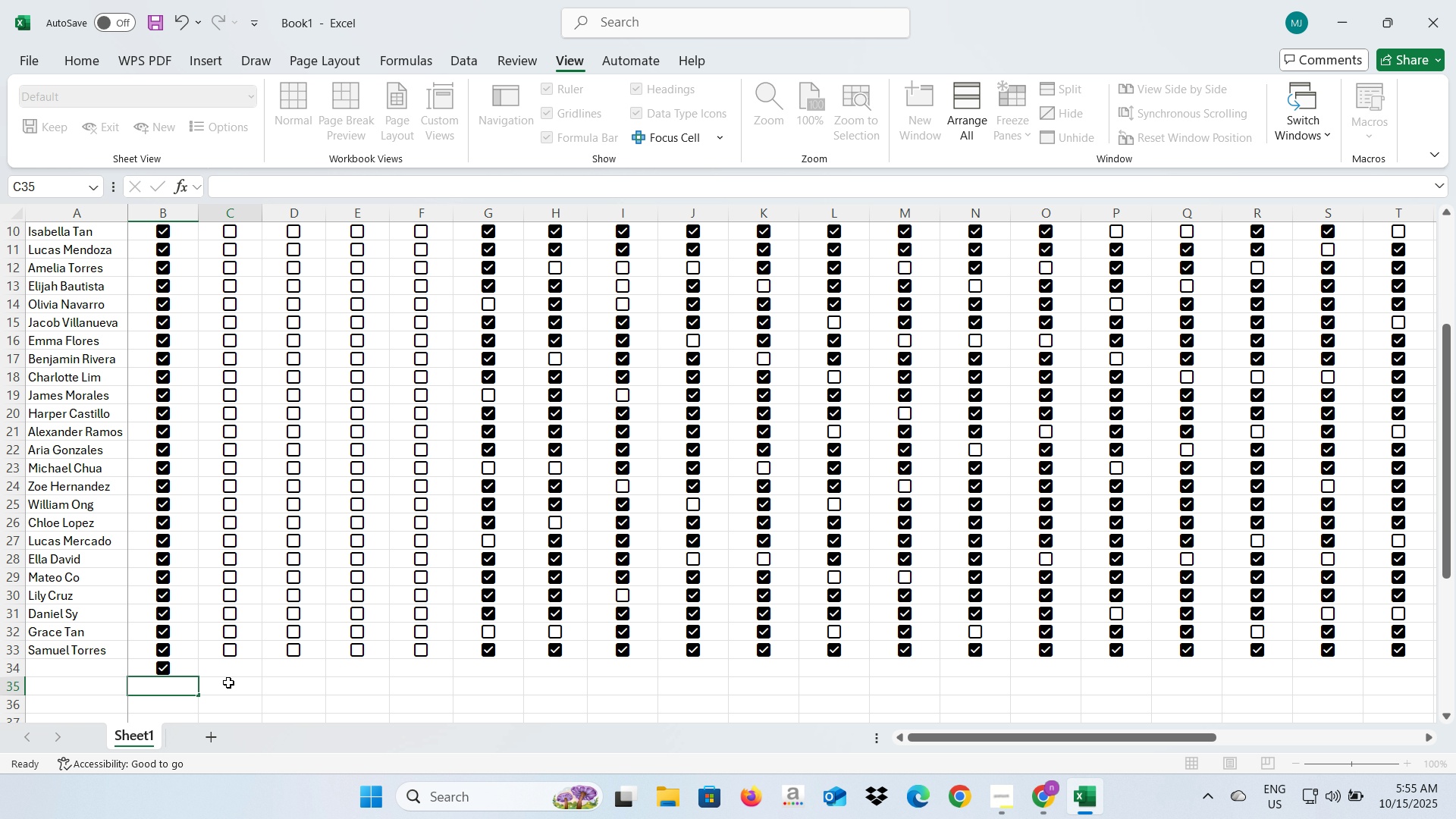 
left_click([228, 682])
 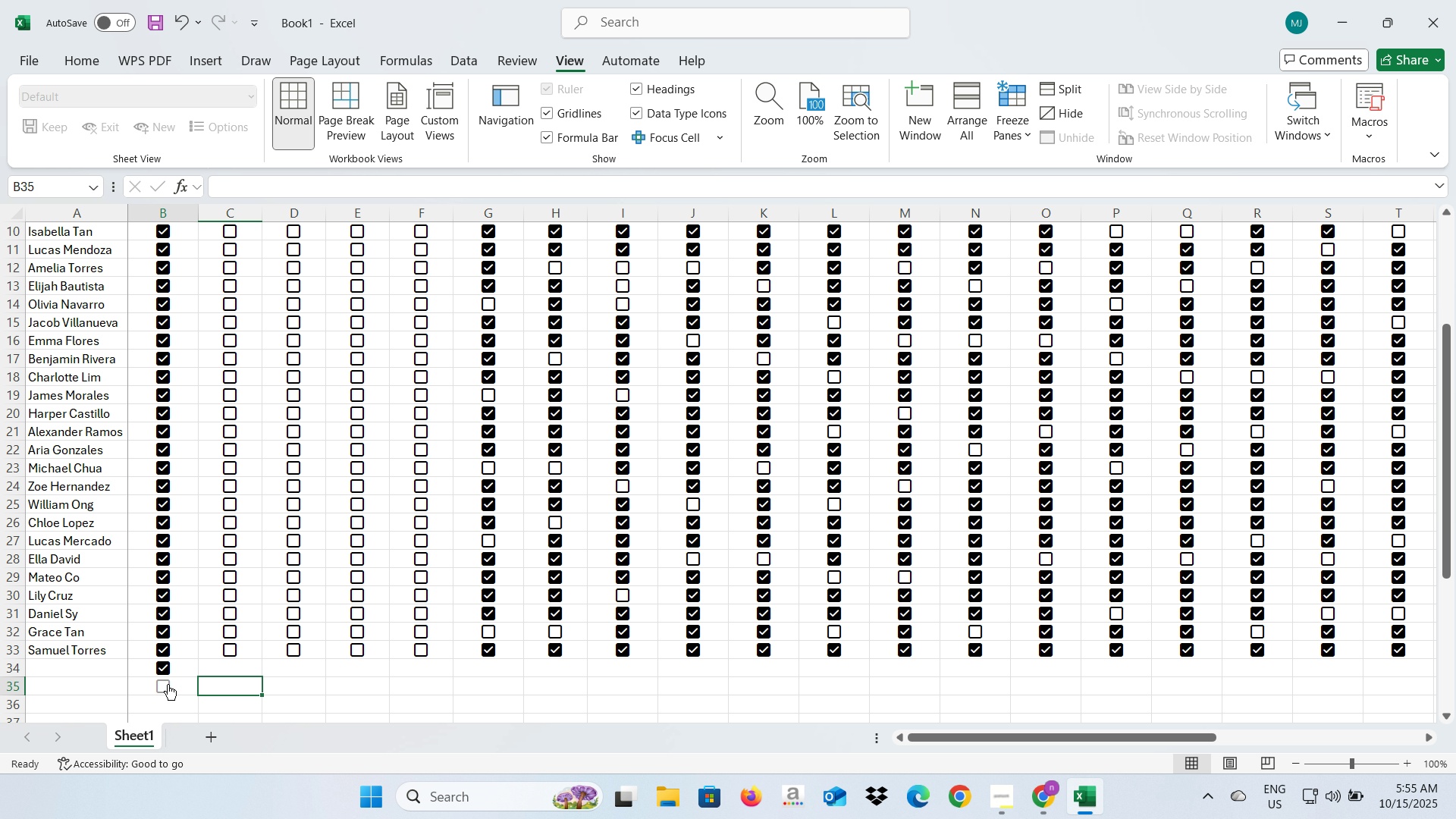 
left_click([168, 684])
 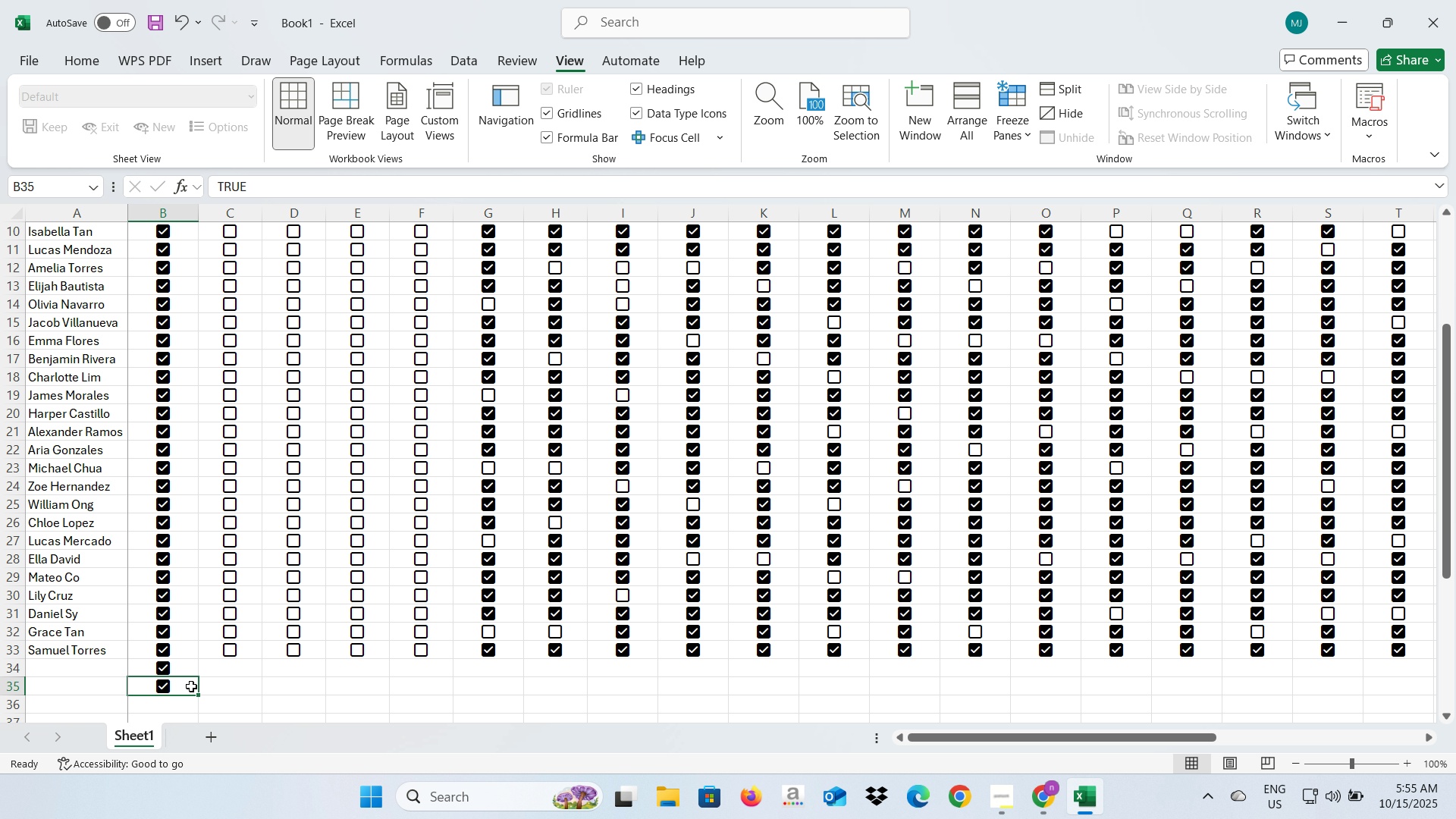 
key(Backspace)
 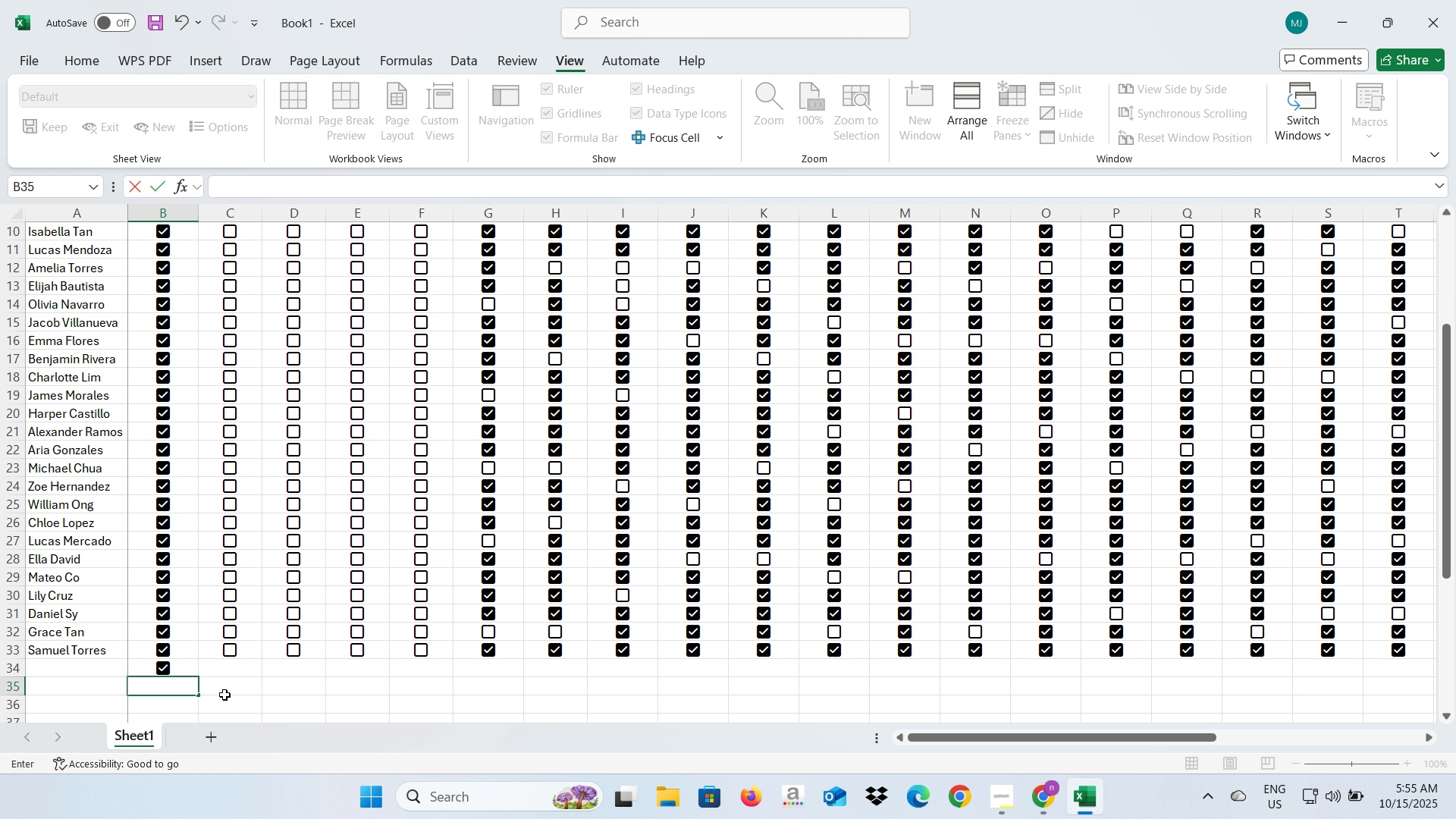 
left_click([224, 695])
 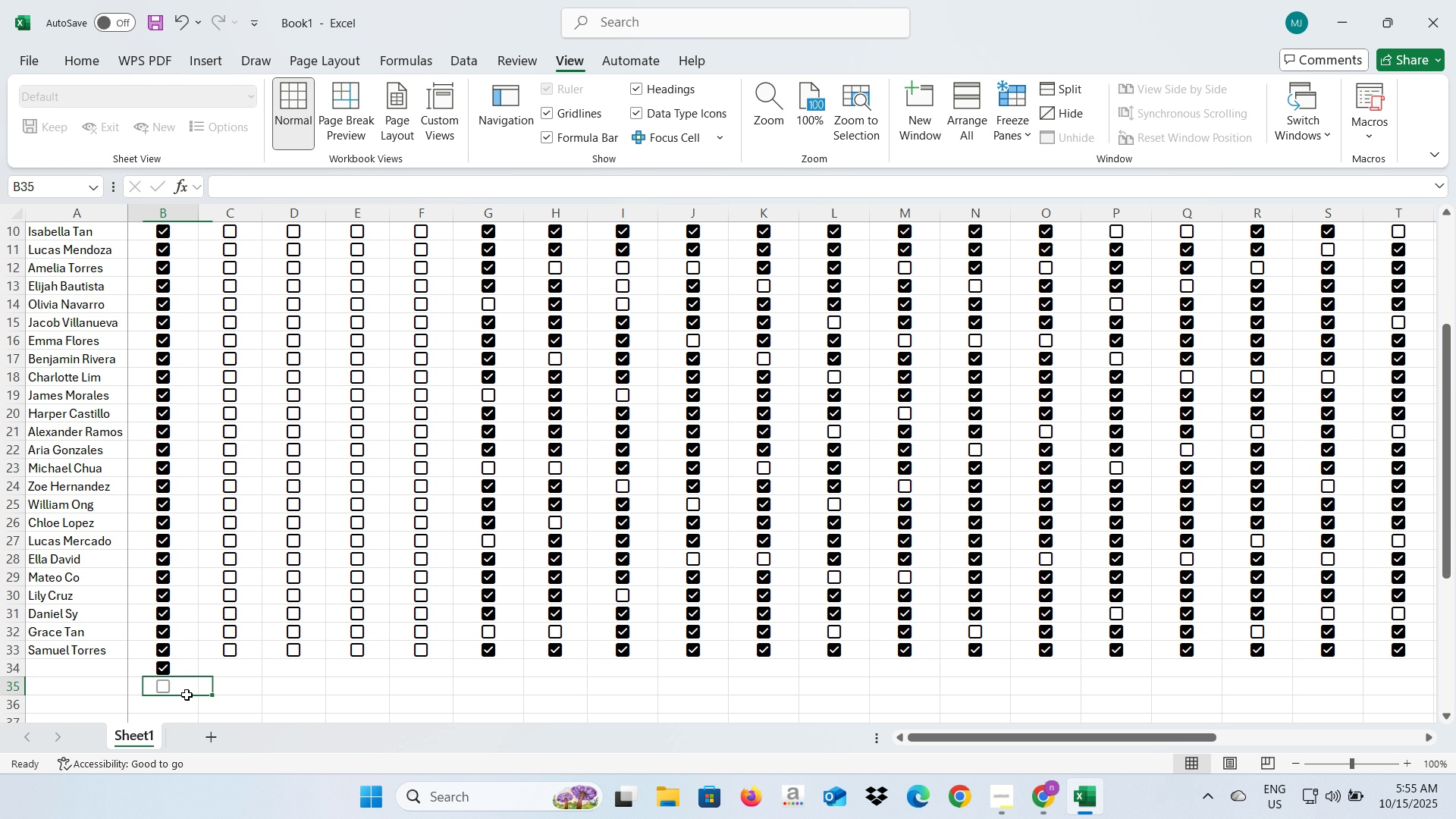 
left_click([187, 695])
 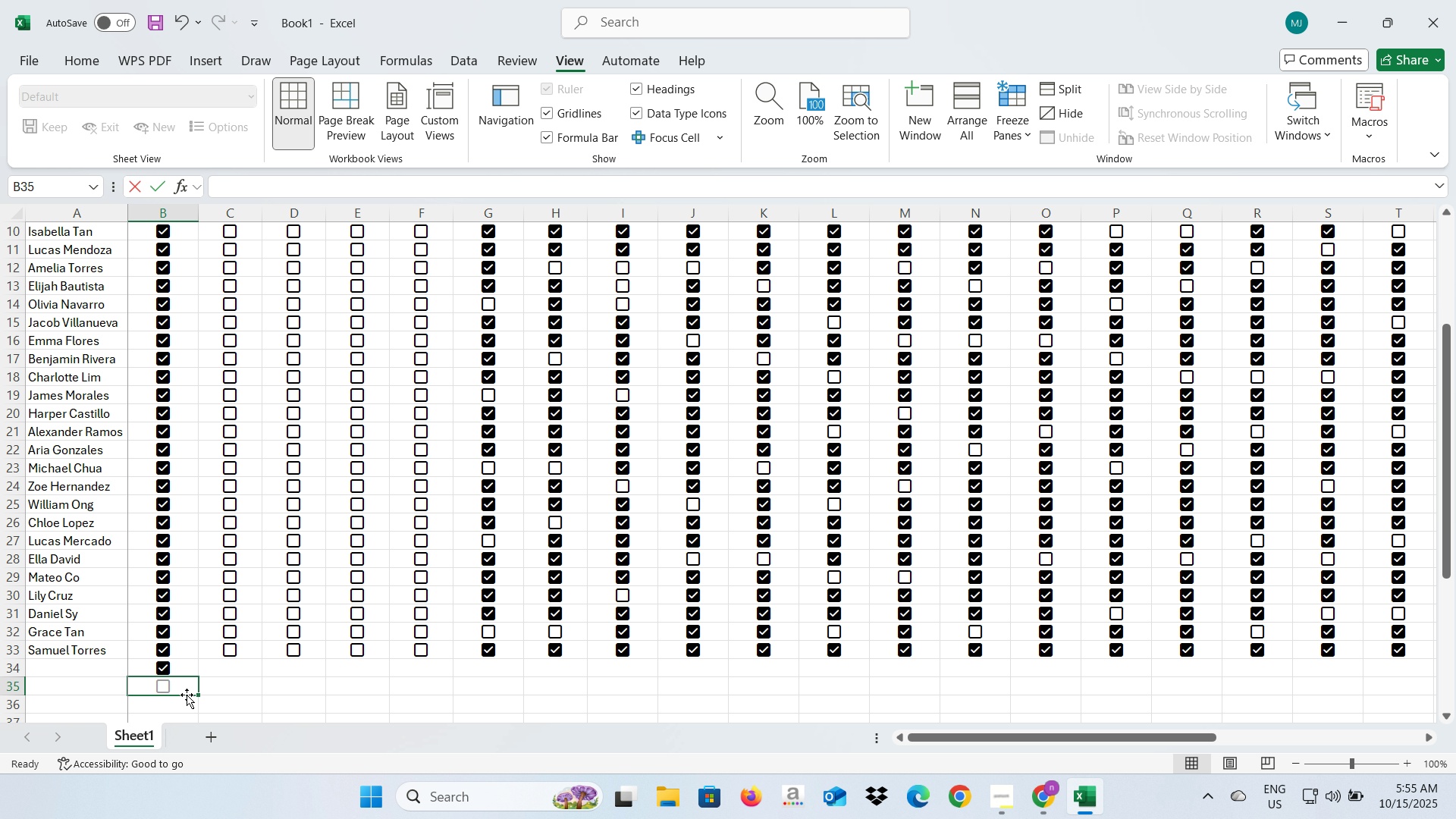 
key(Backspace)
 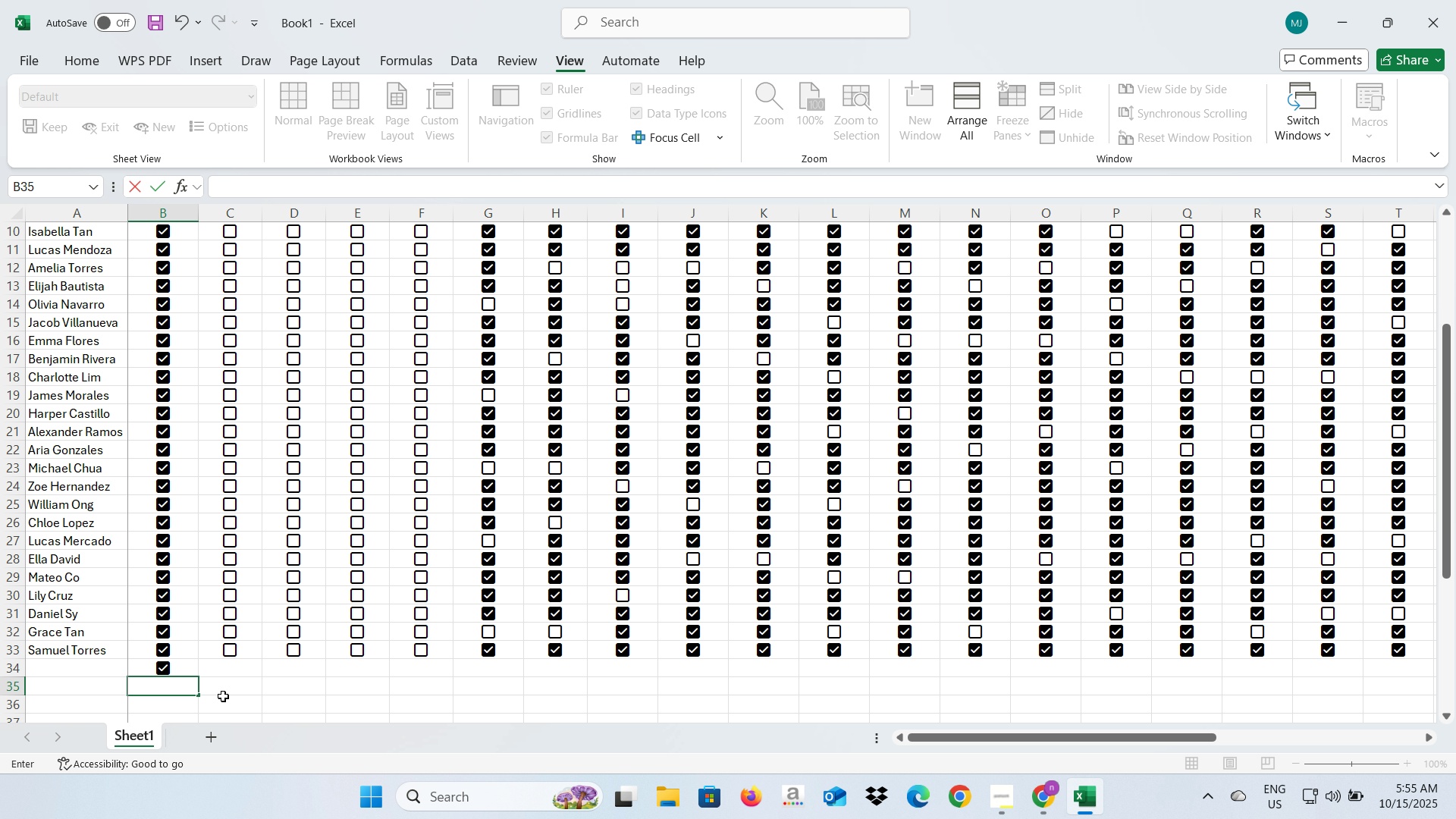 
left_click([223, 696])
 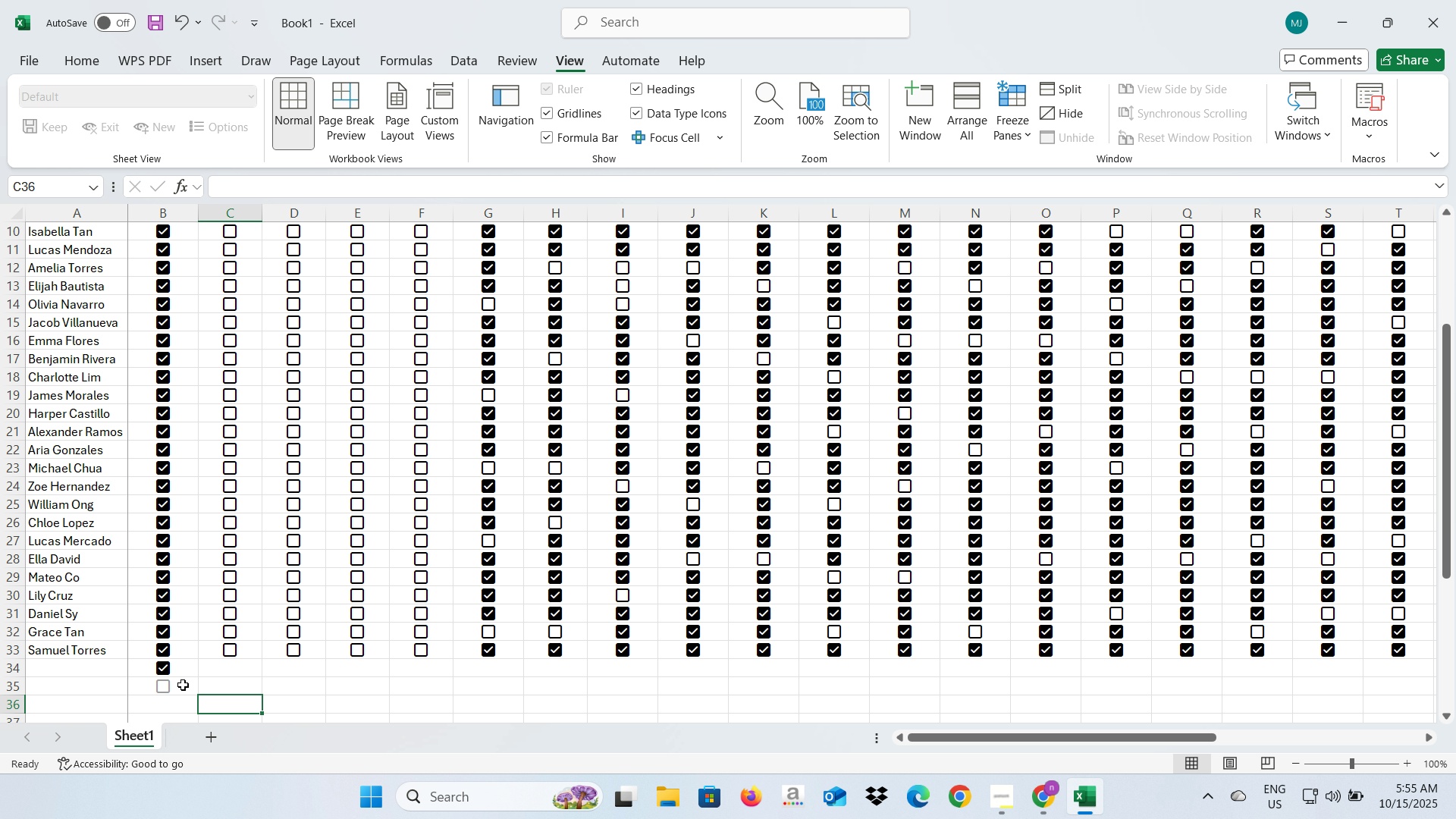 
left_click_drag(start_coordinate=[177, 685], to_coordinate=[175, 673])
 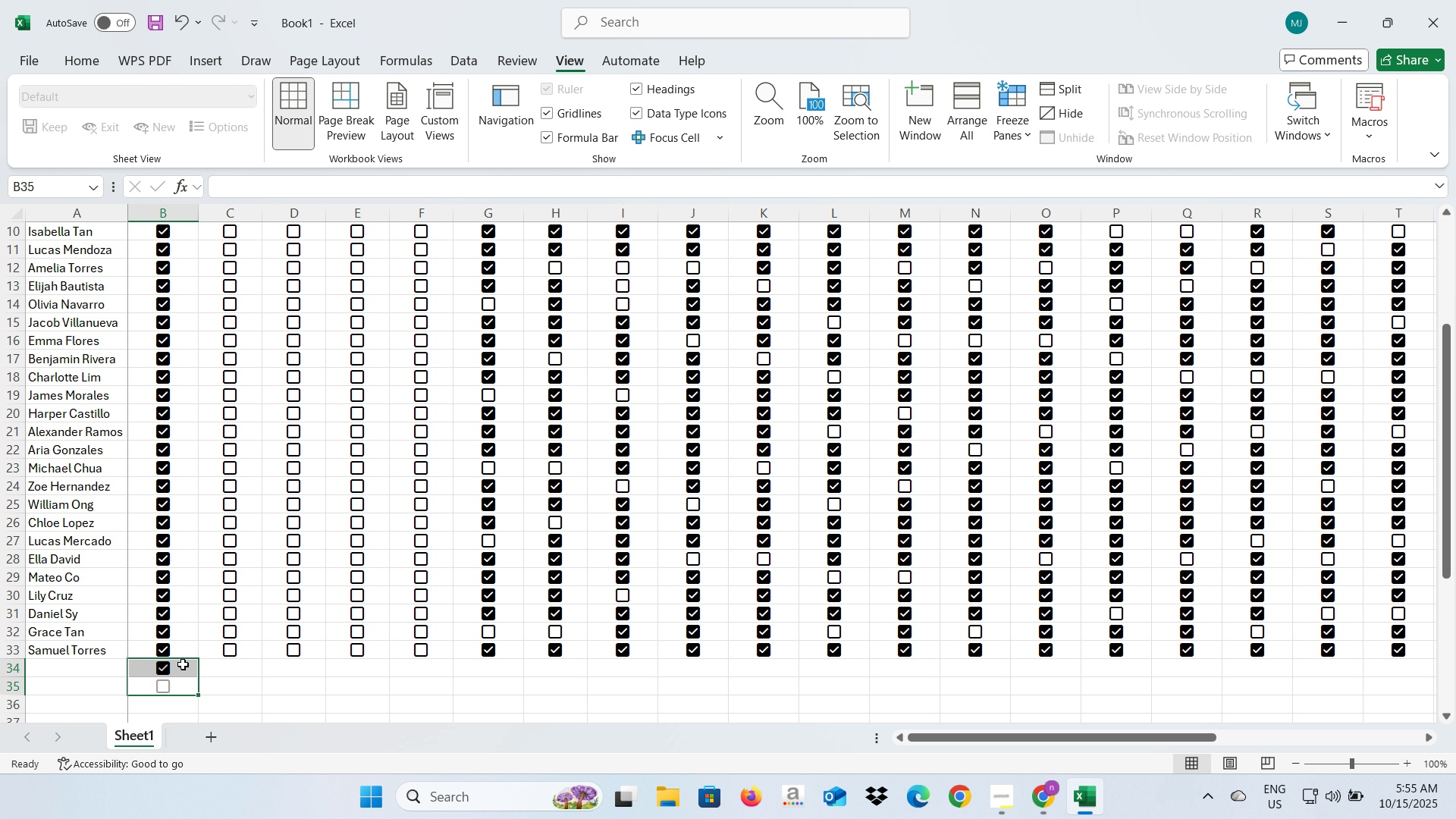 
right_click([183, 664])
 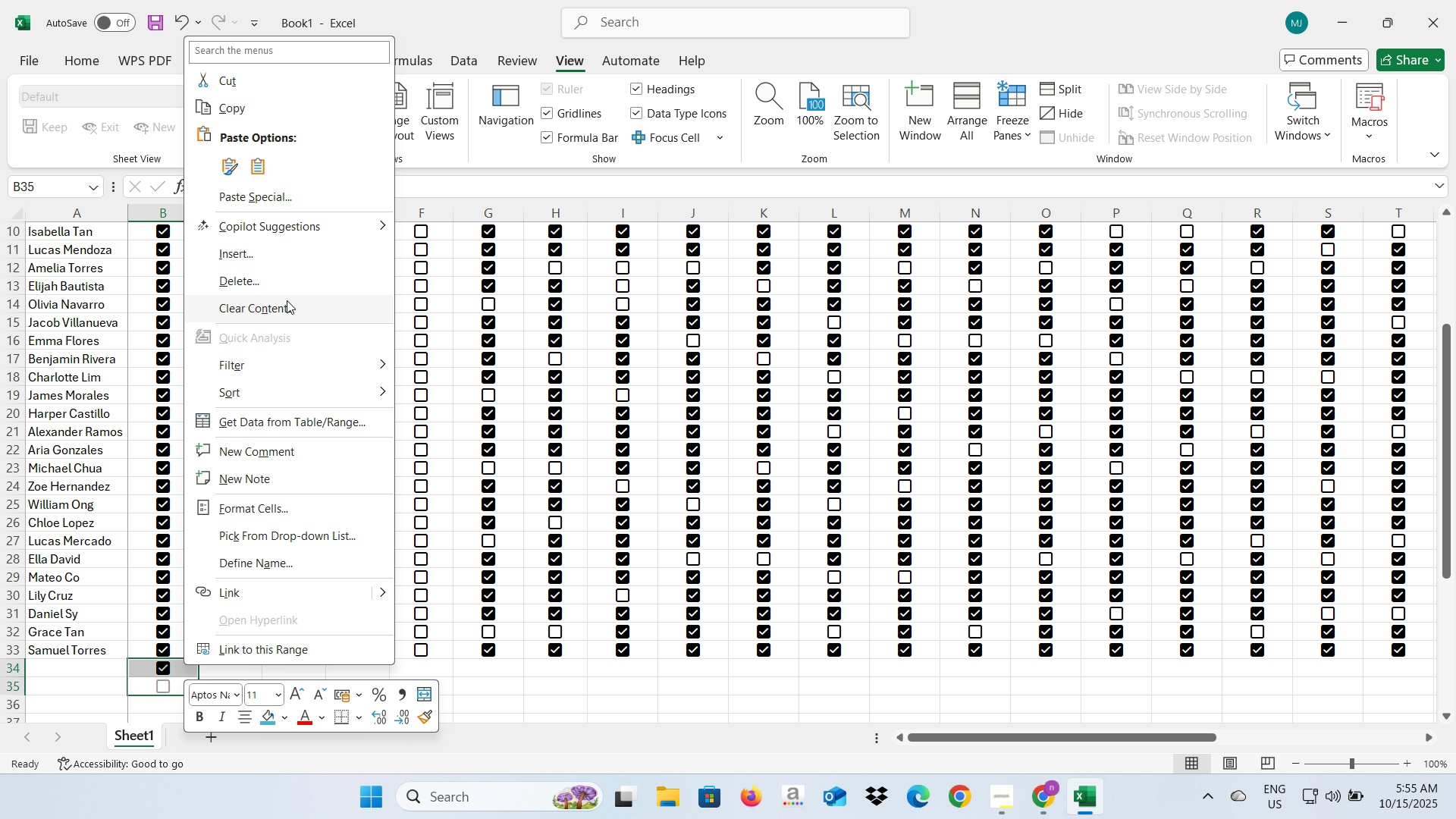 
left_click([287, 300])
 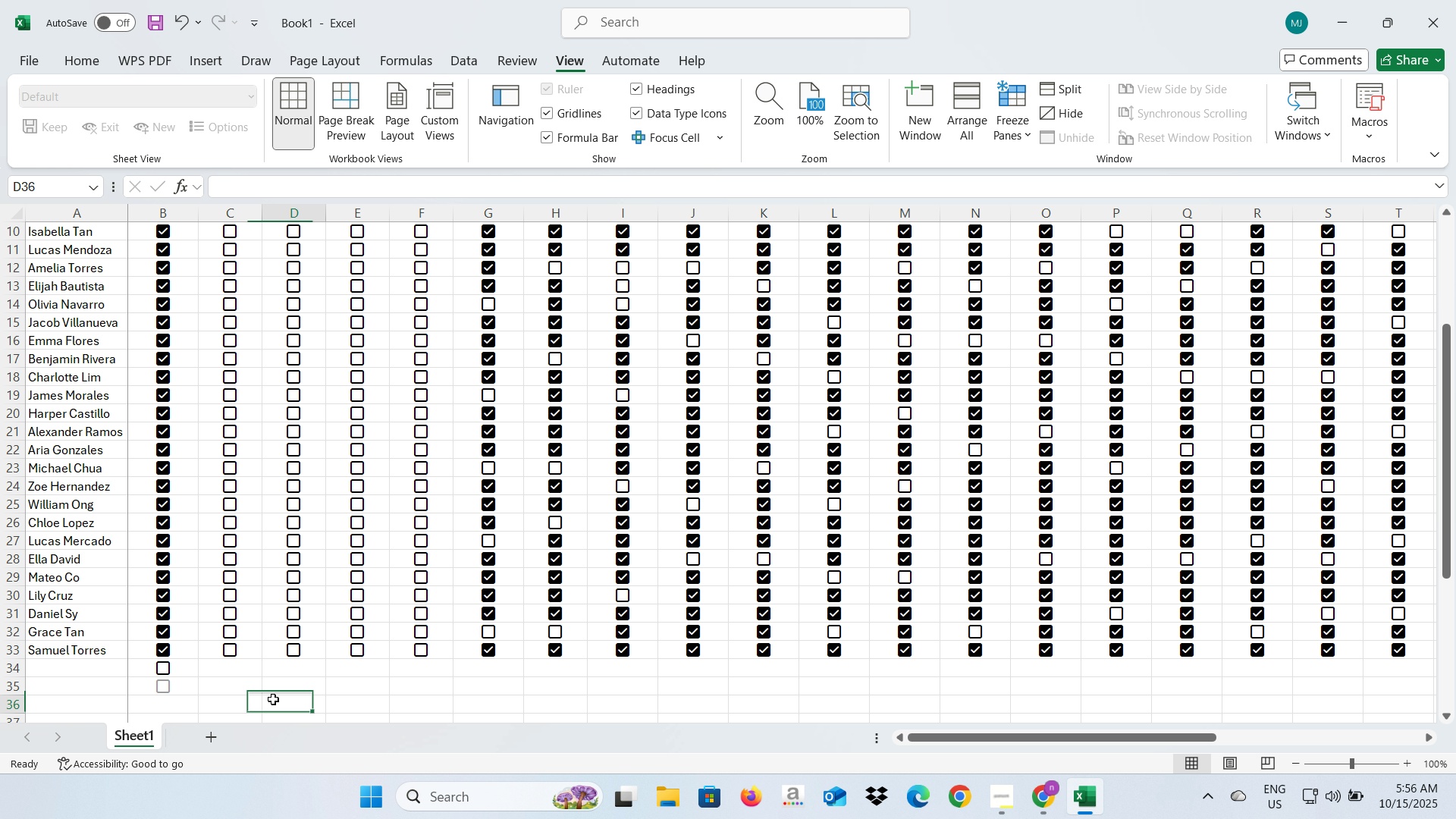 
left_click([273, 699])
 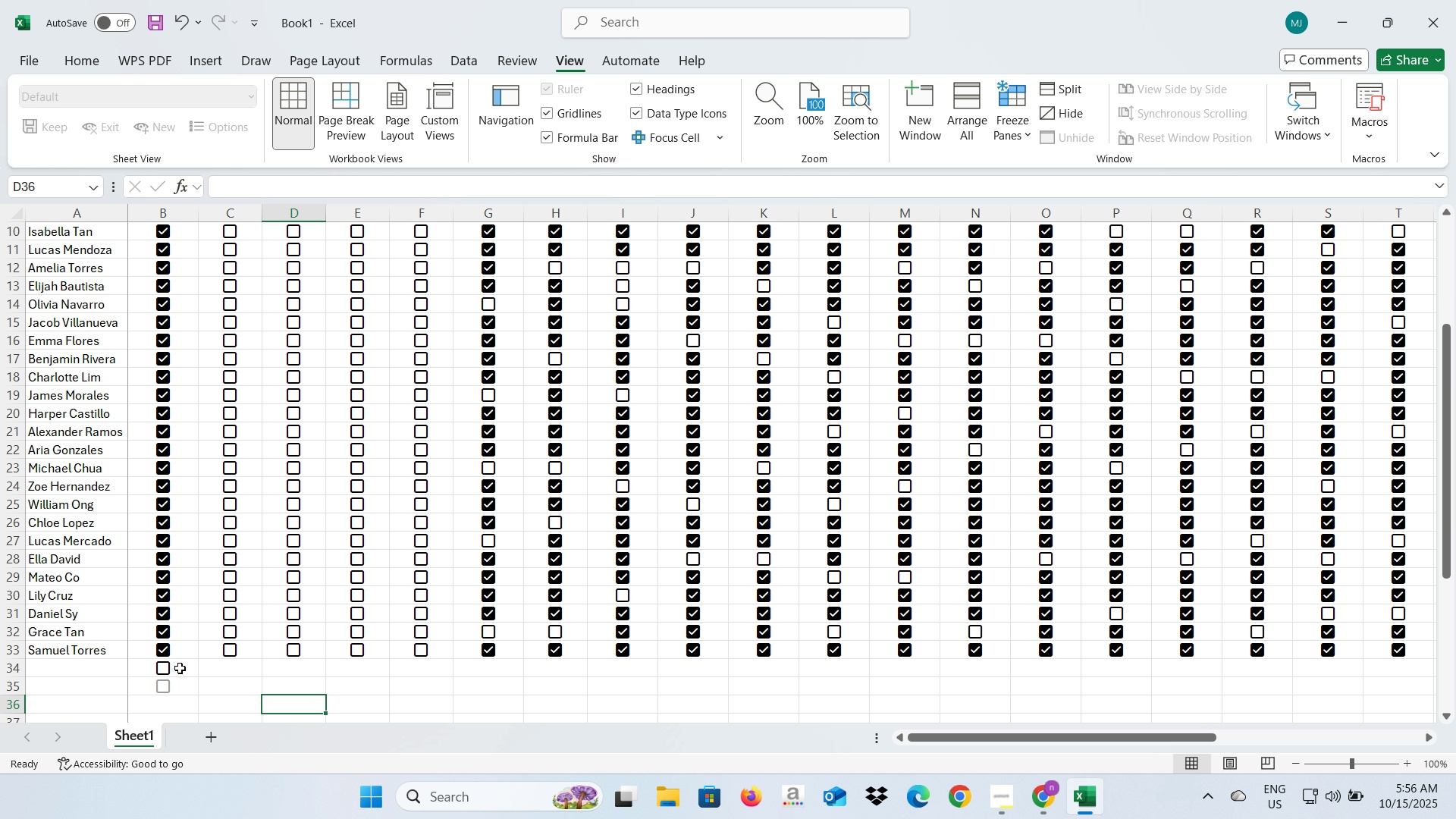 
left_click_drag(start_coordinate=[180, 668], to_coordinate=[180, 699])
 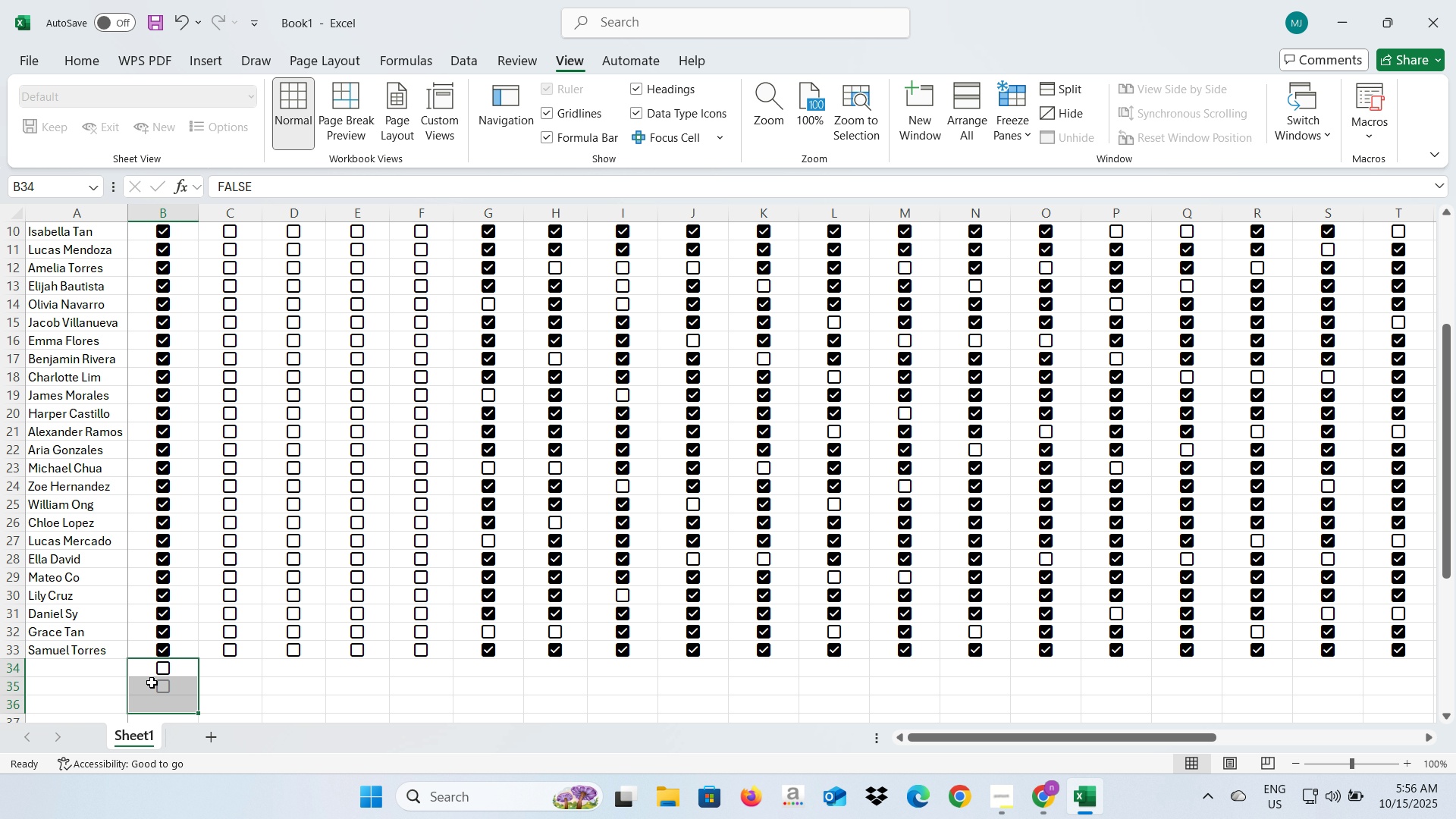 
right_click([152, 682])
 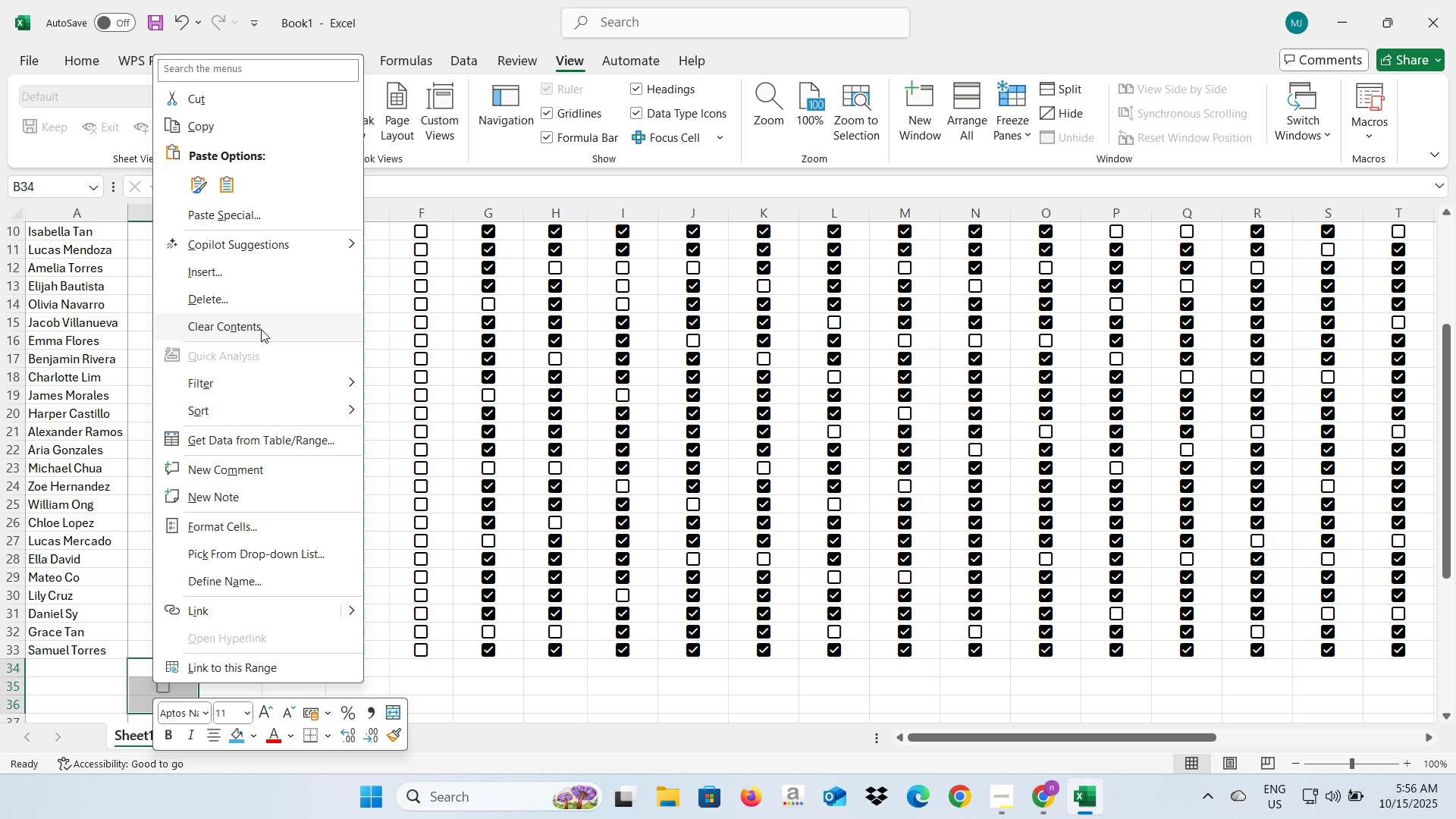 
left_click([261, 329])
 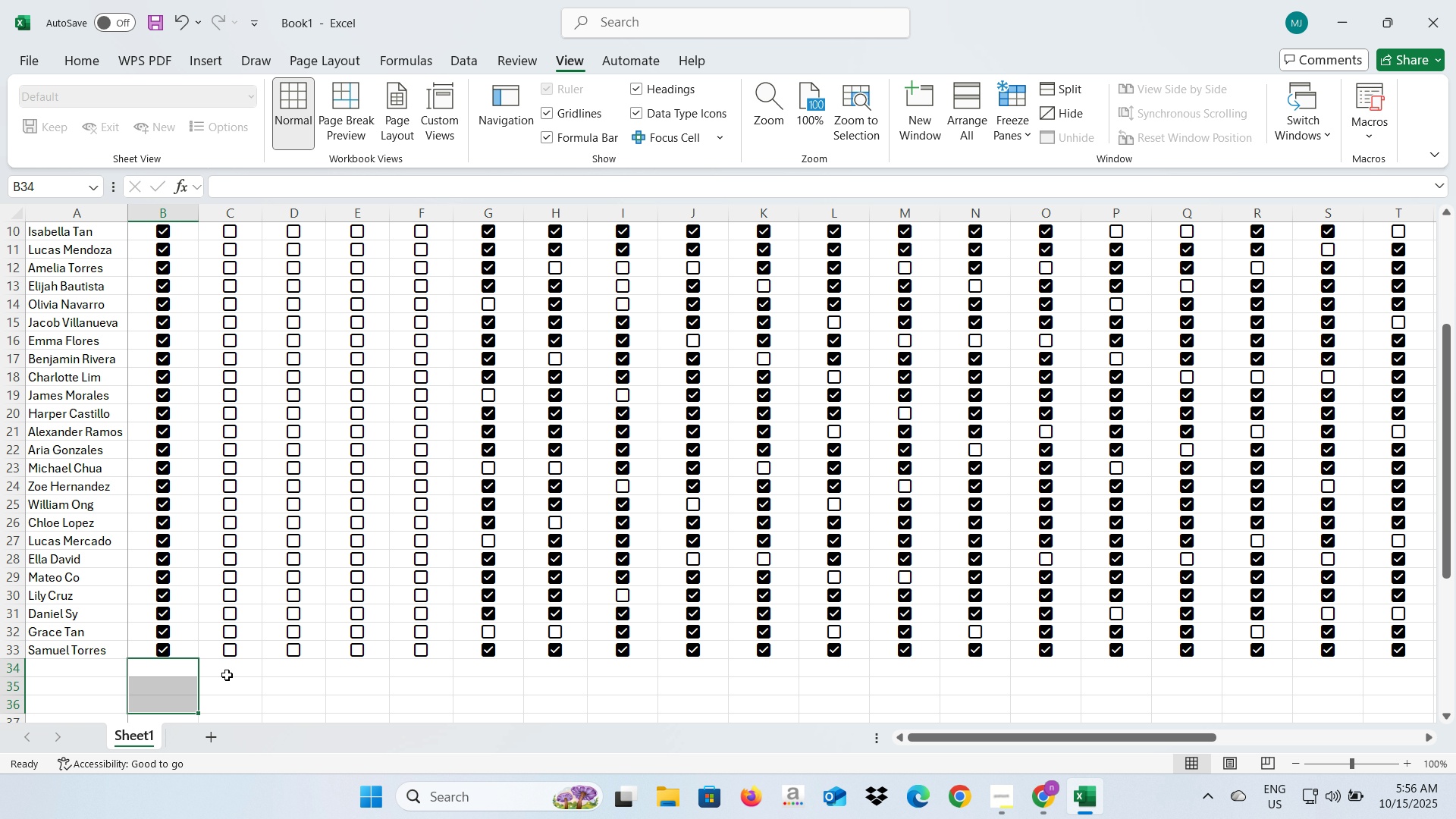 
left_click([227, 675])
 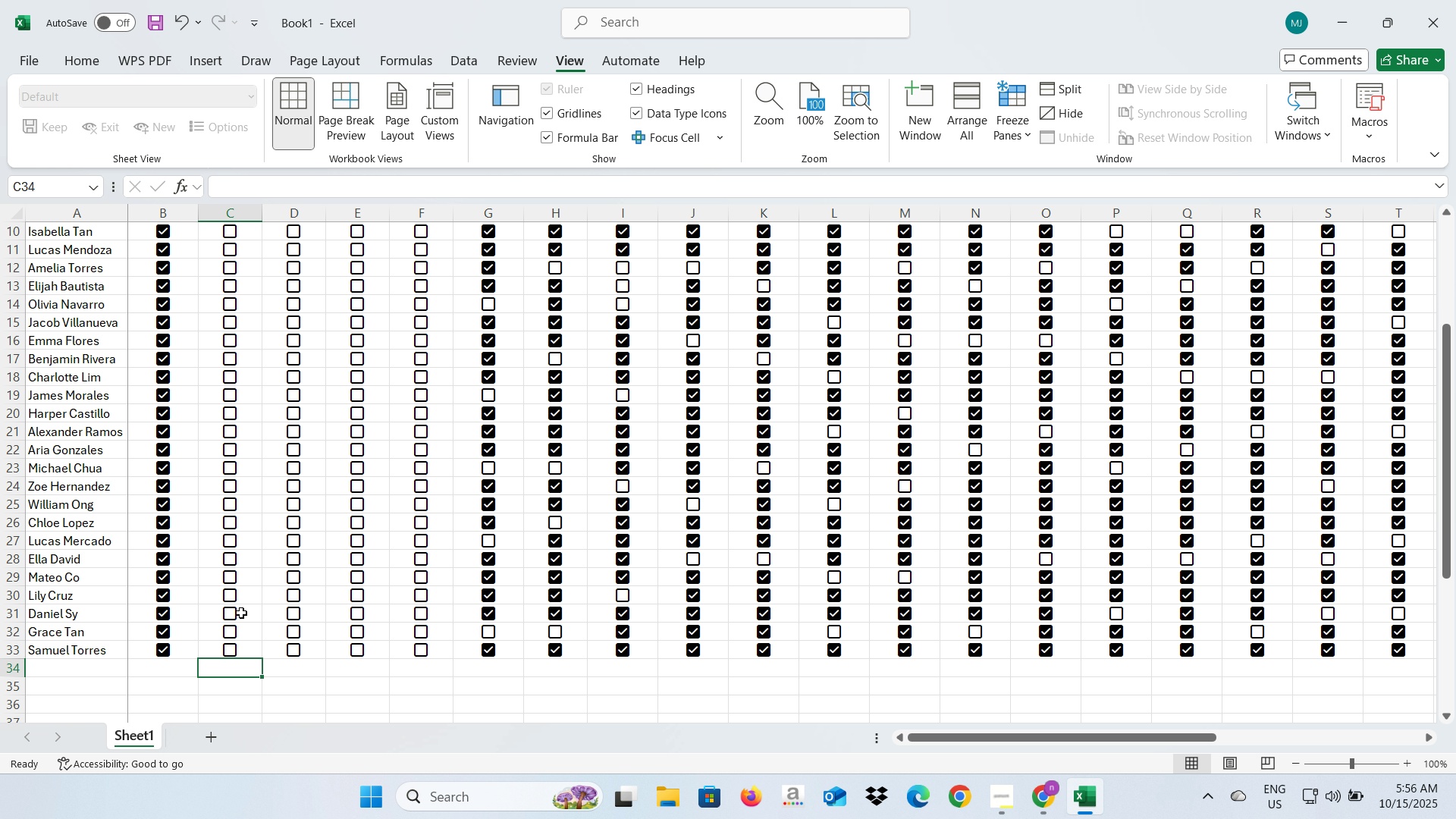 
scroll: coordinate [199, 393], scroll_direction: up, amount: 5.0
 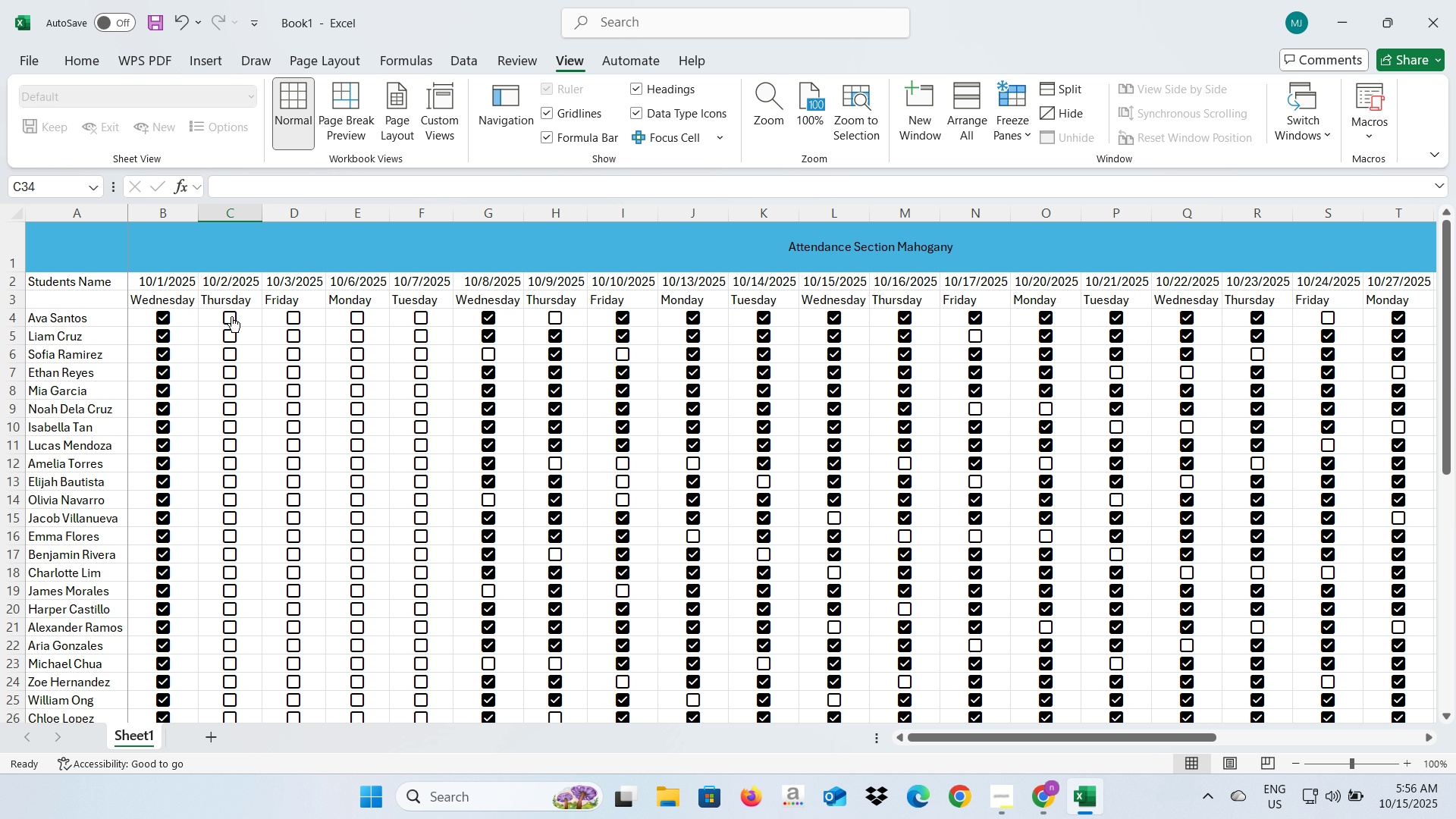 
left_click([231, 316])
 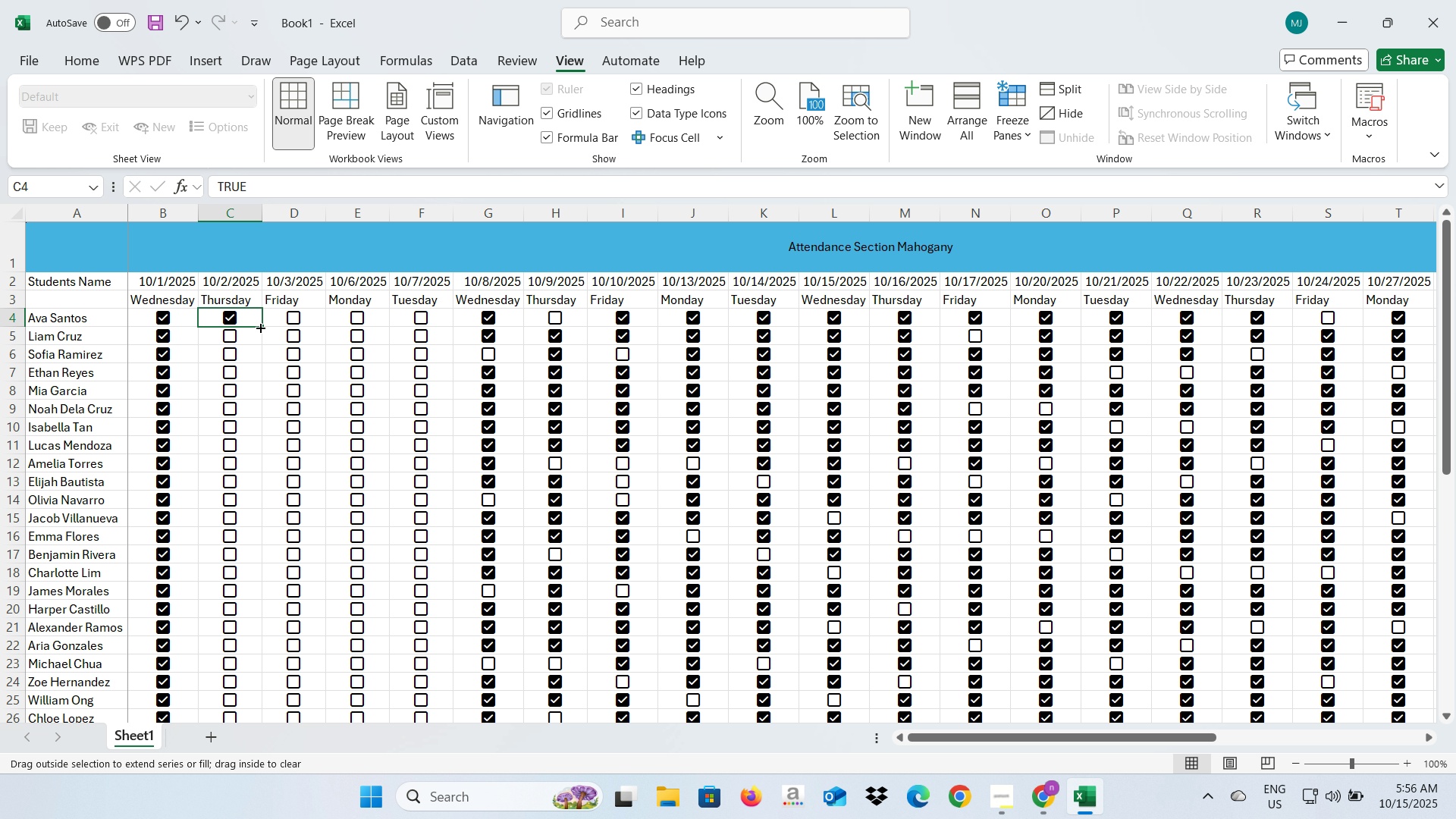 
left_click_drag(start_coordinate=[259, 327], to_coordinate=[263, 699])
 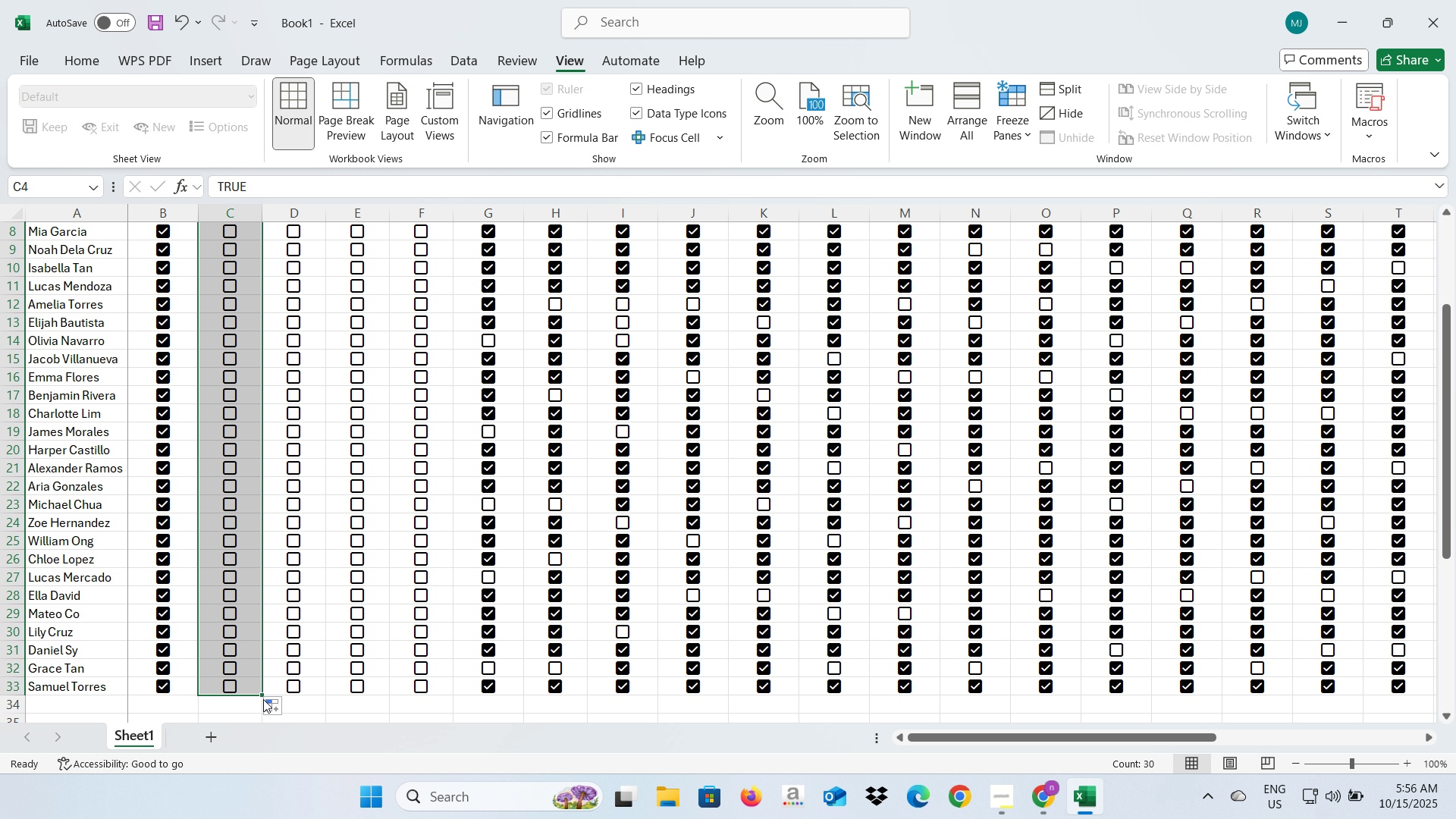 
scroll: coordinate [263, 699], scroll_direction: up, amount: 3.0
 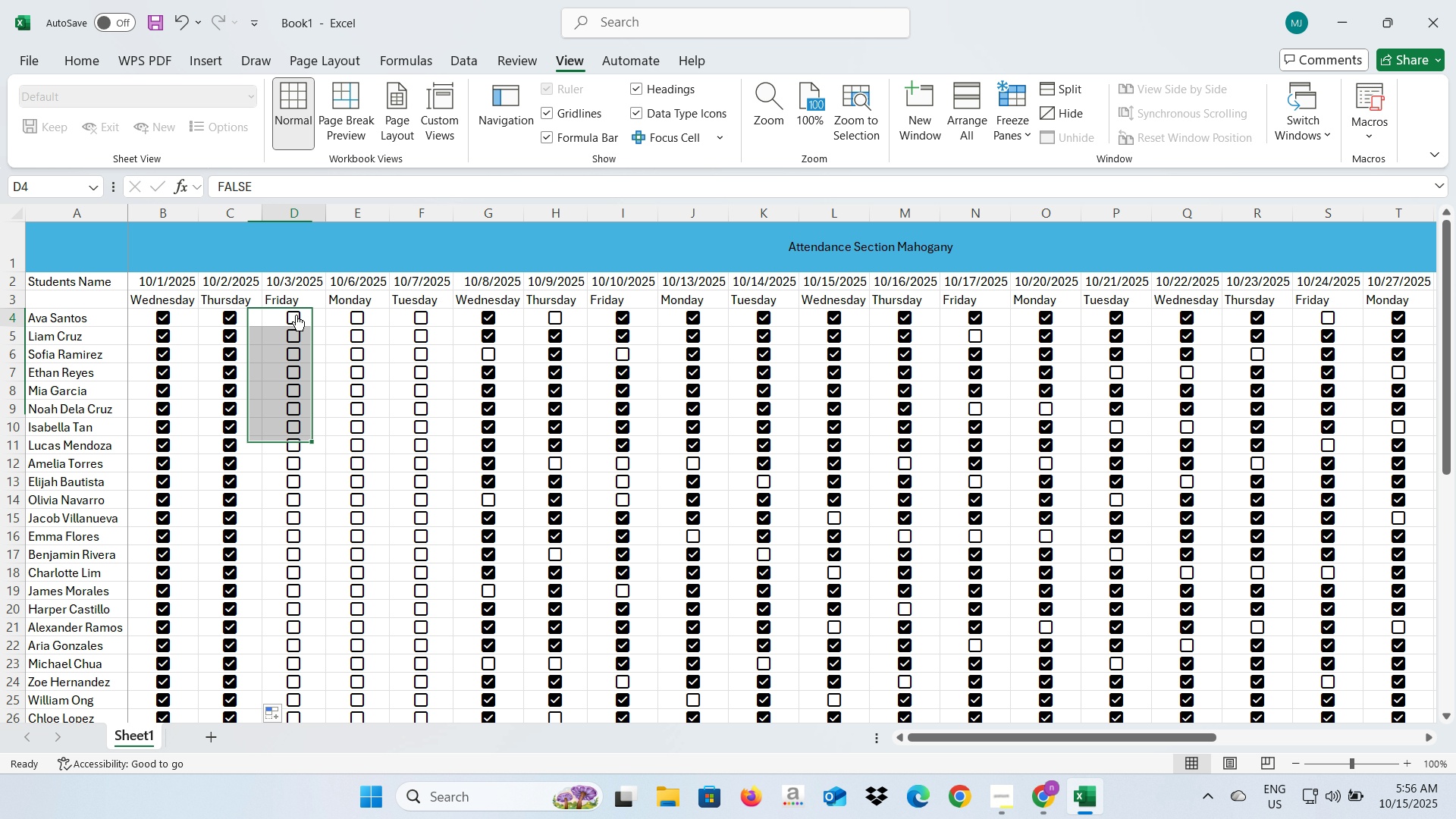 
left_click([296, 315])
 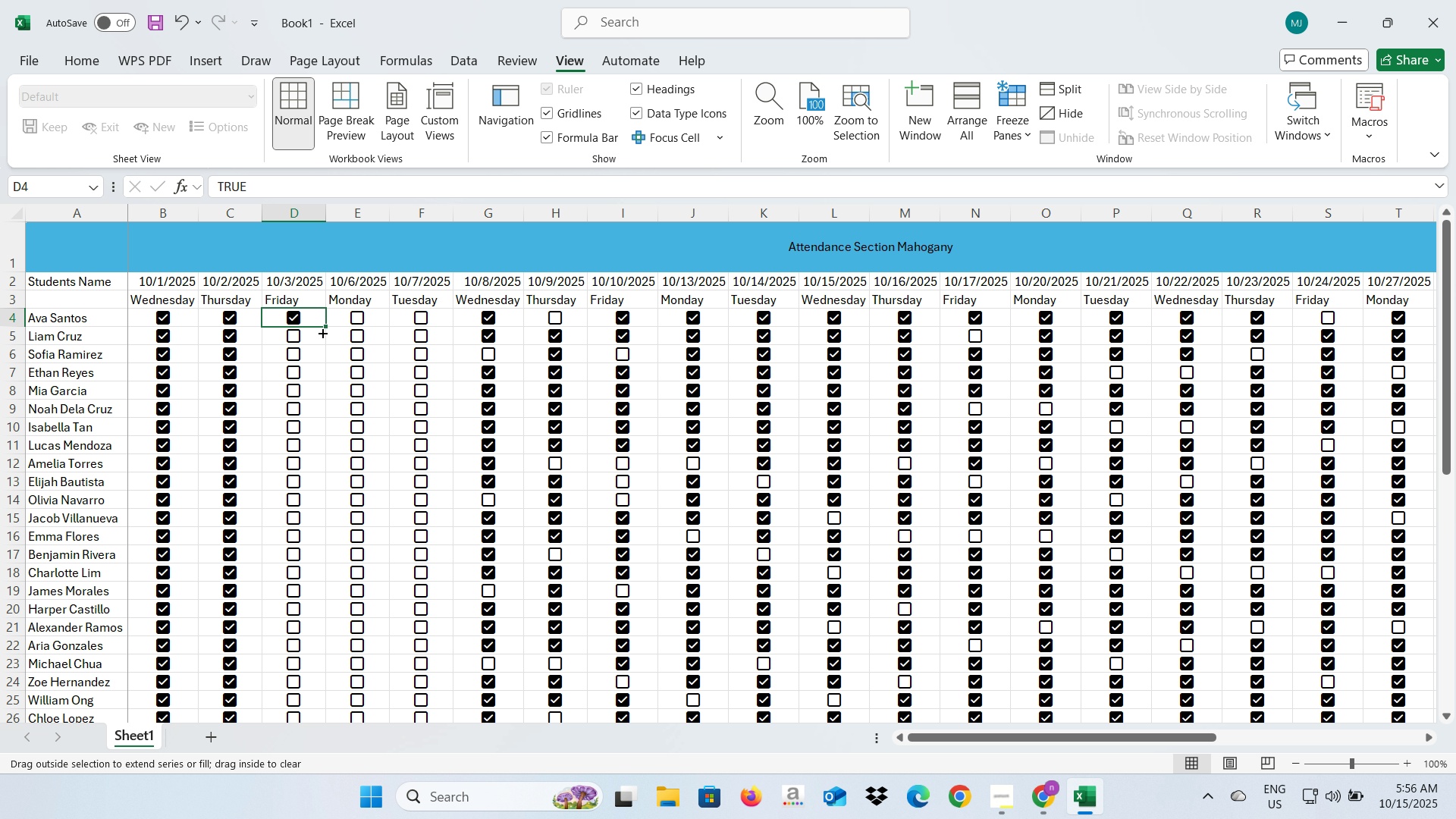 
left_click_drag(start_coordinate=[322, 325], to_coordinate=[322, 689])
 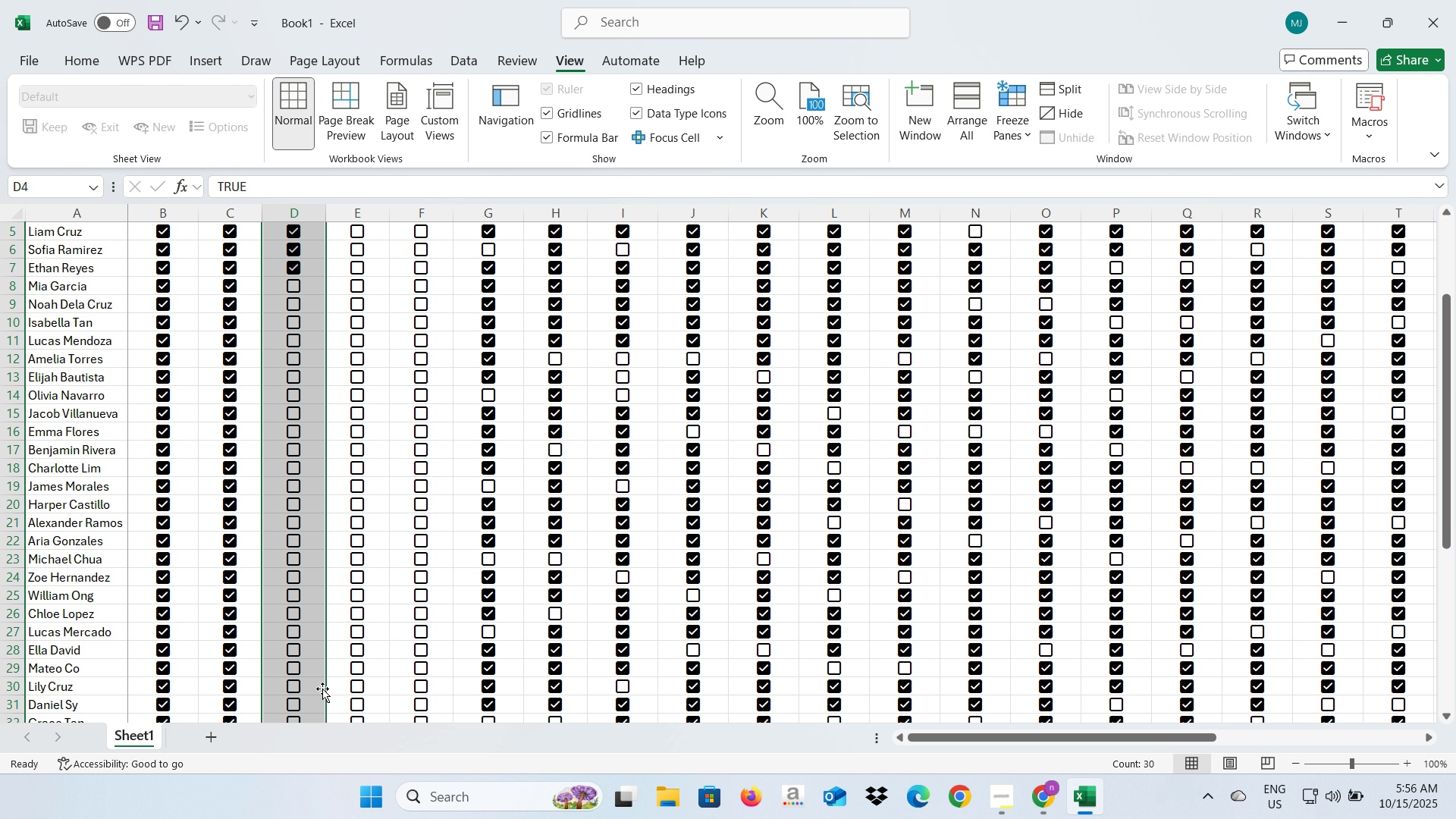 
scroll: coordinate [322, 689], scroll_direction: up, amount: 6.0
 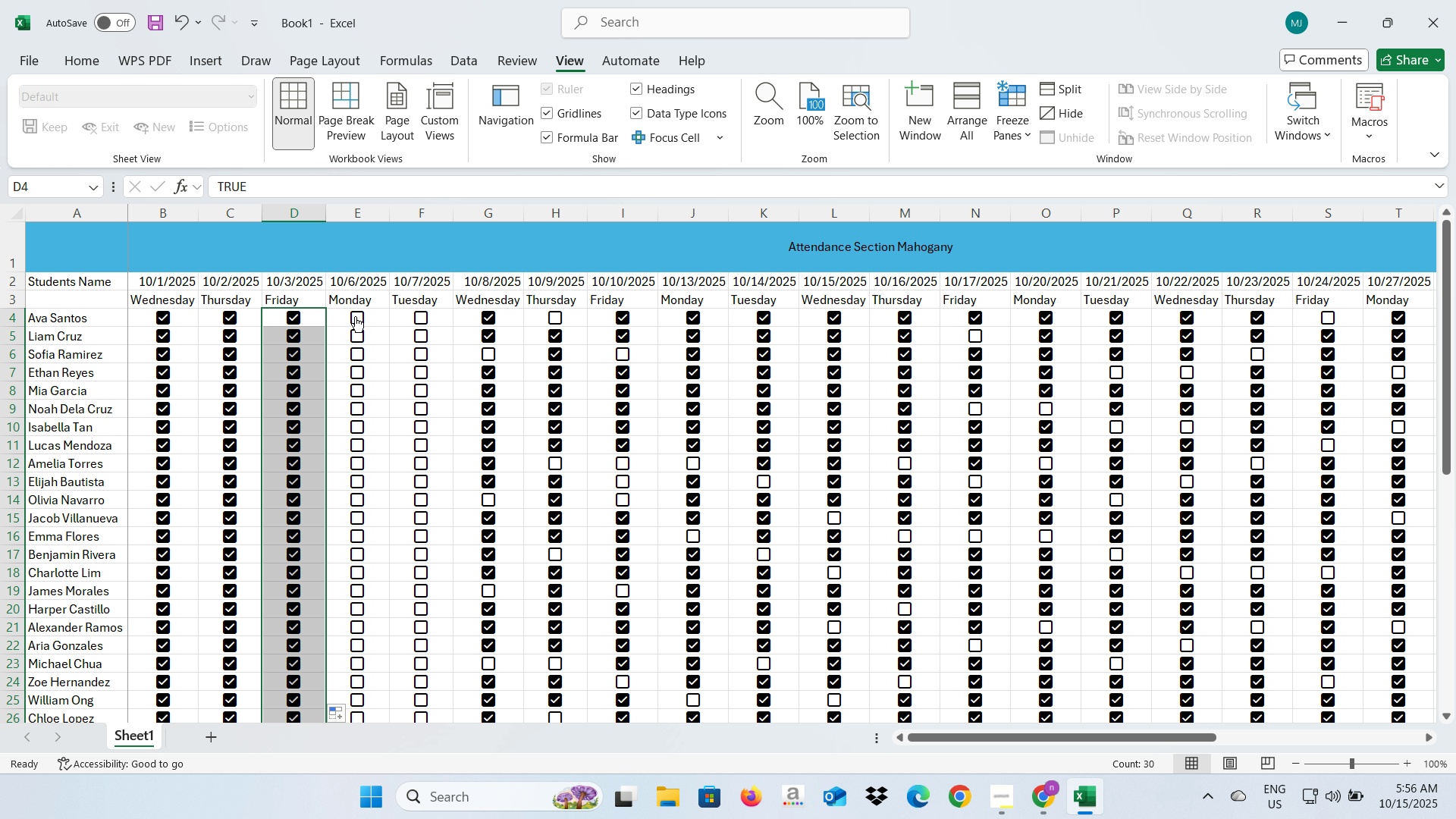 
left_click([355, 317])
 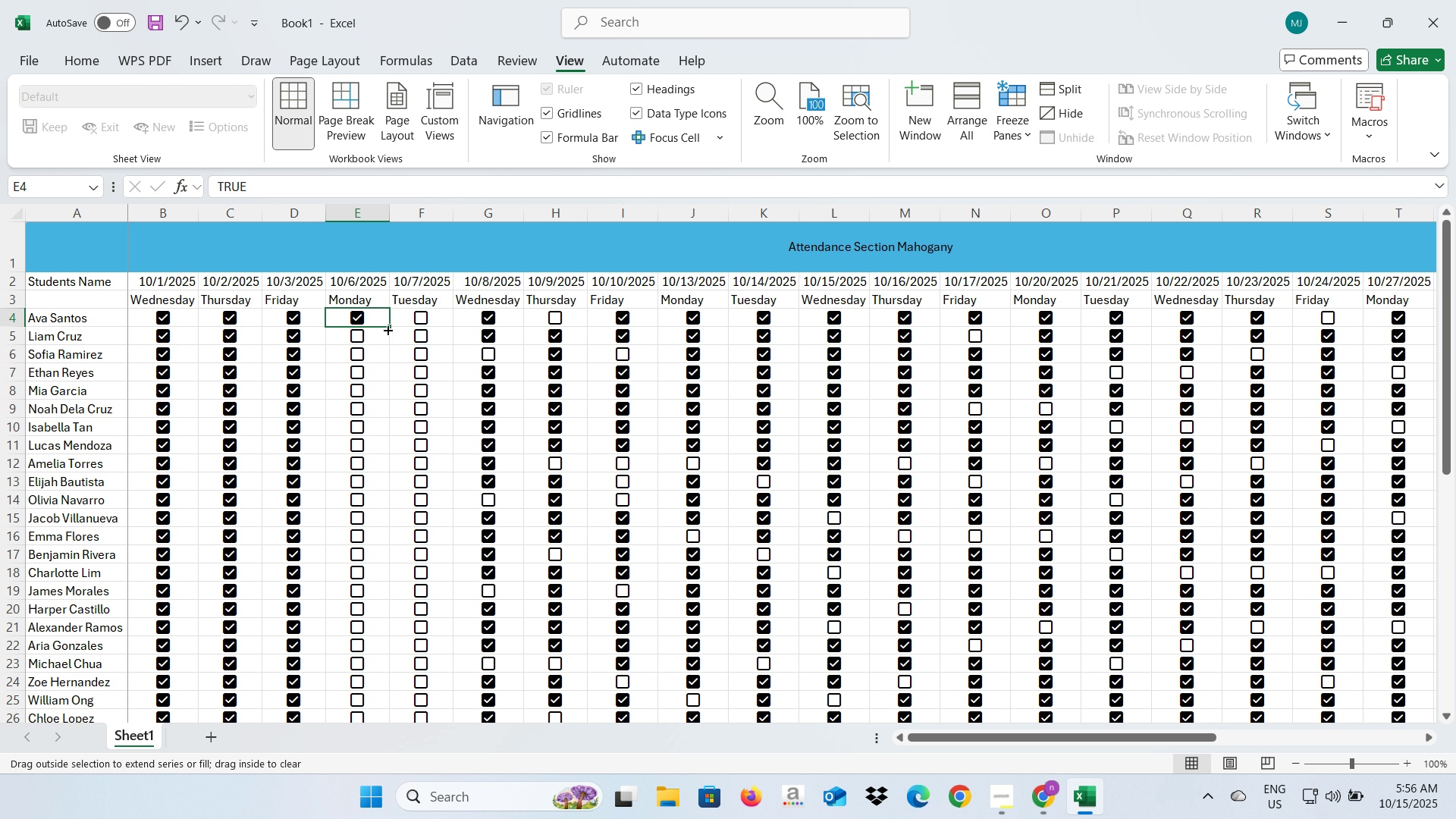 
left_click_drag(start_coordinate=[386, 327], to_coordinate=[381, 690])
 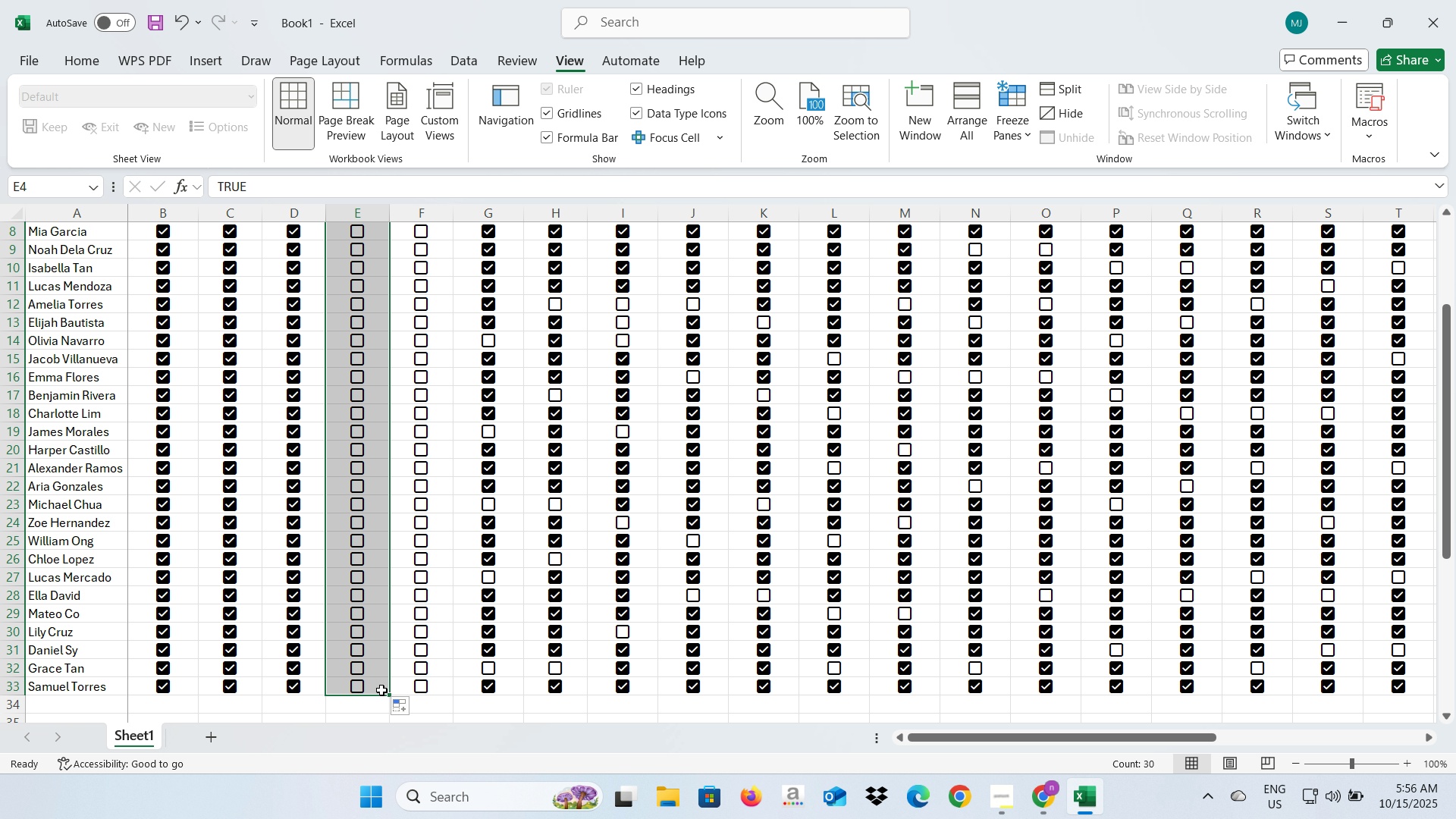 
key(Alt+AltLeft)
 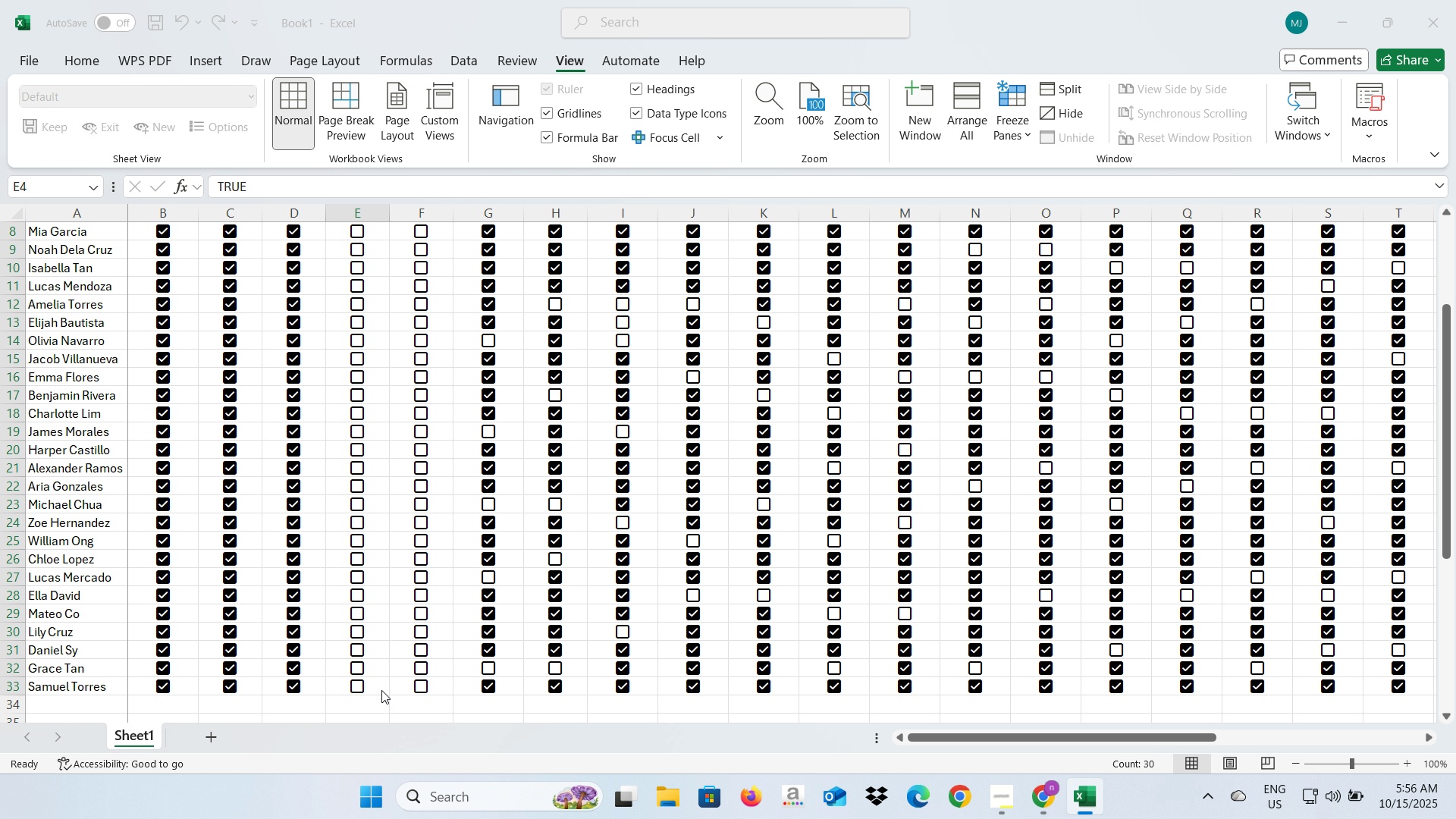 
key(Alt+Tab)
 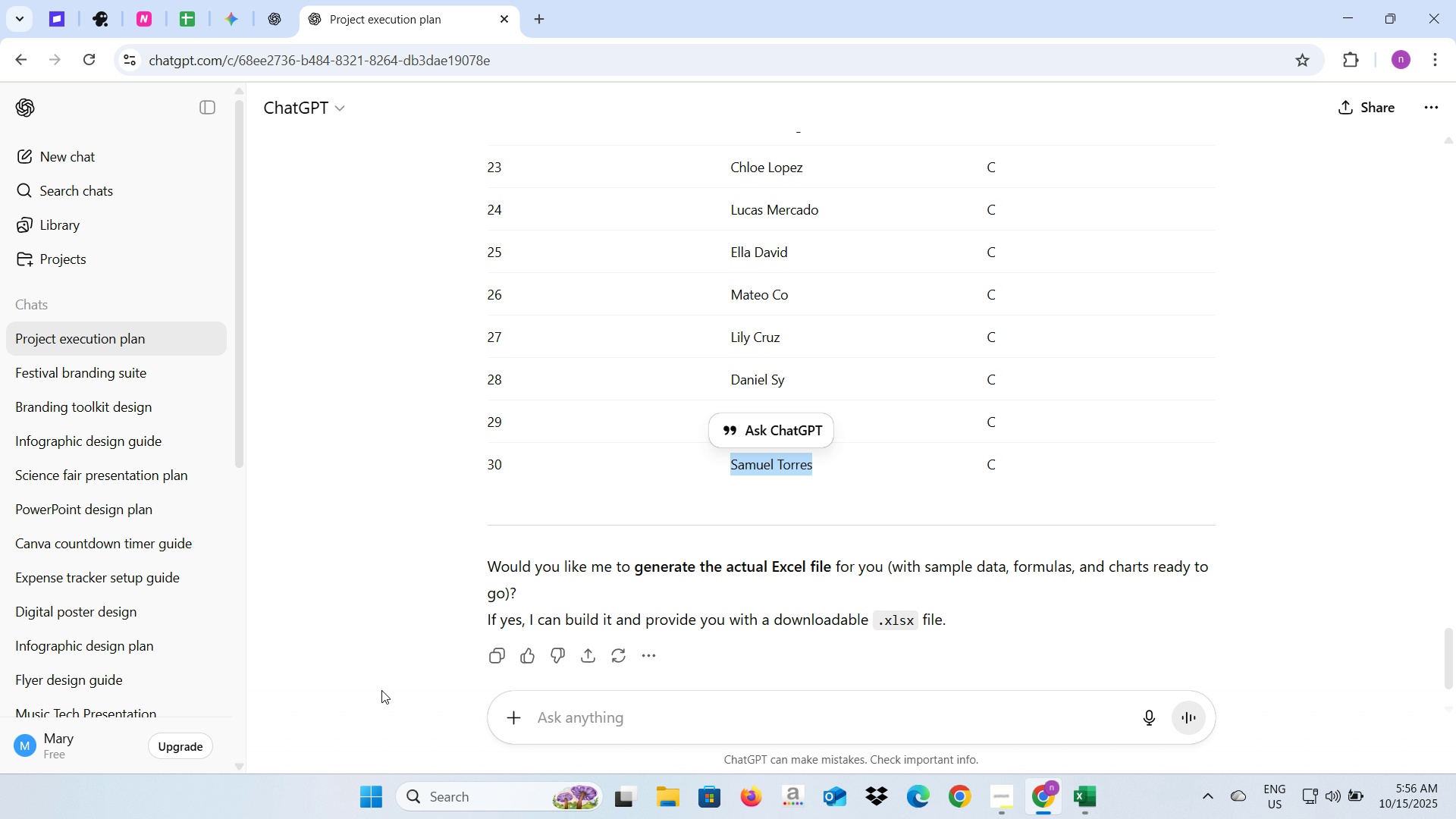 
key(Alt+Tab)
 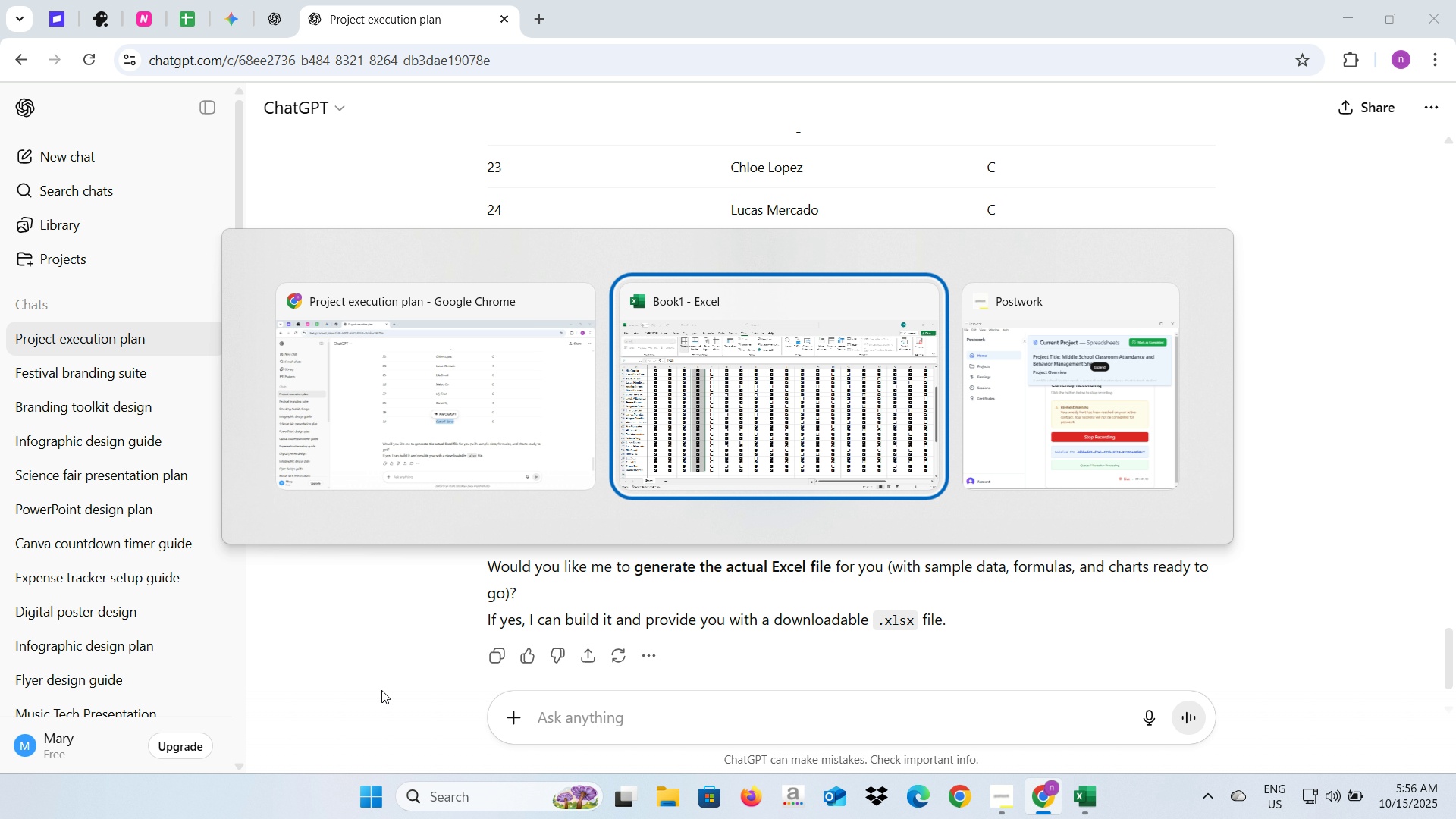 
key(Alt+Tab)